 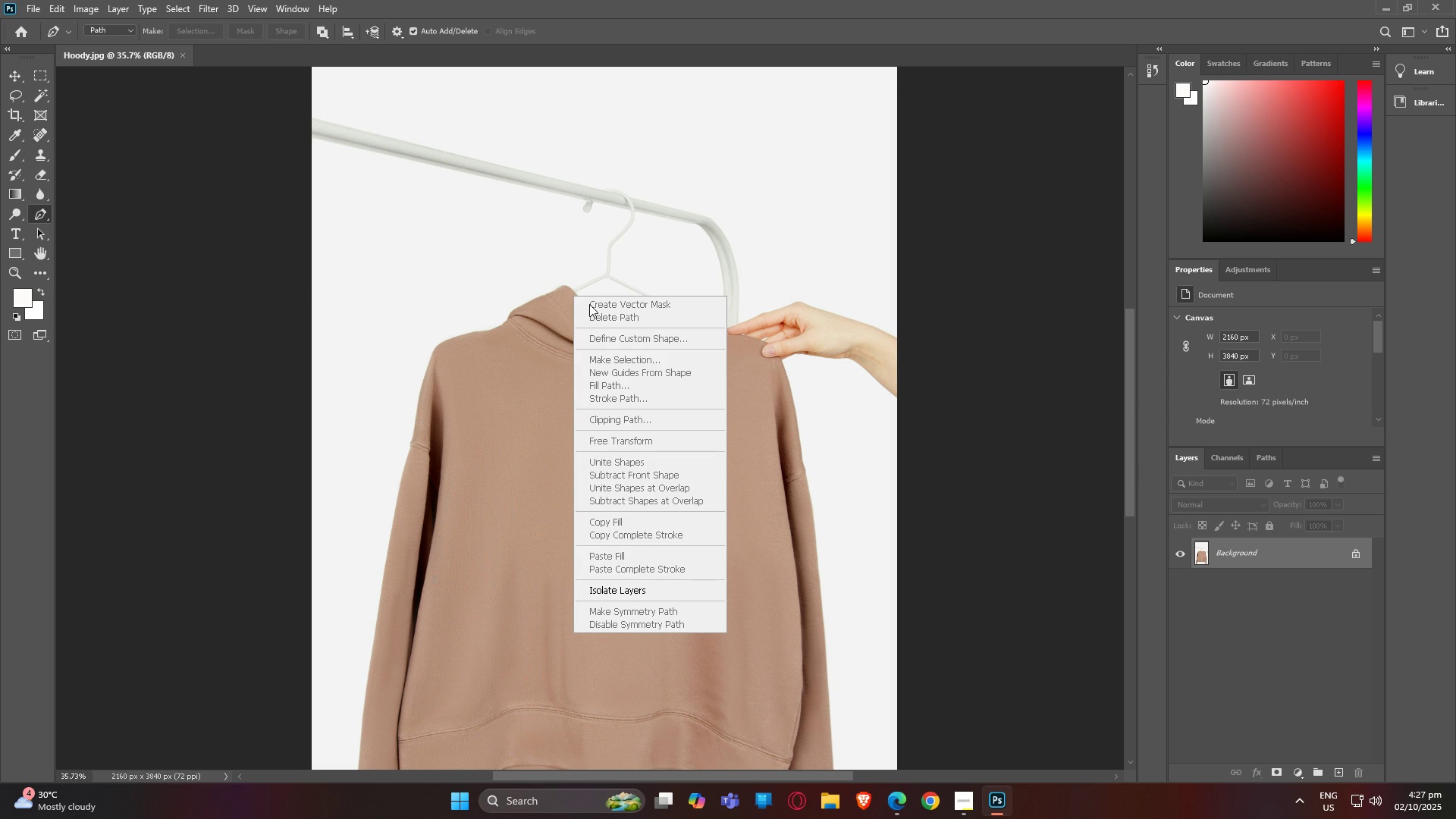 
left_click([613, 318])
 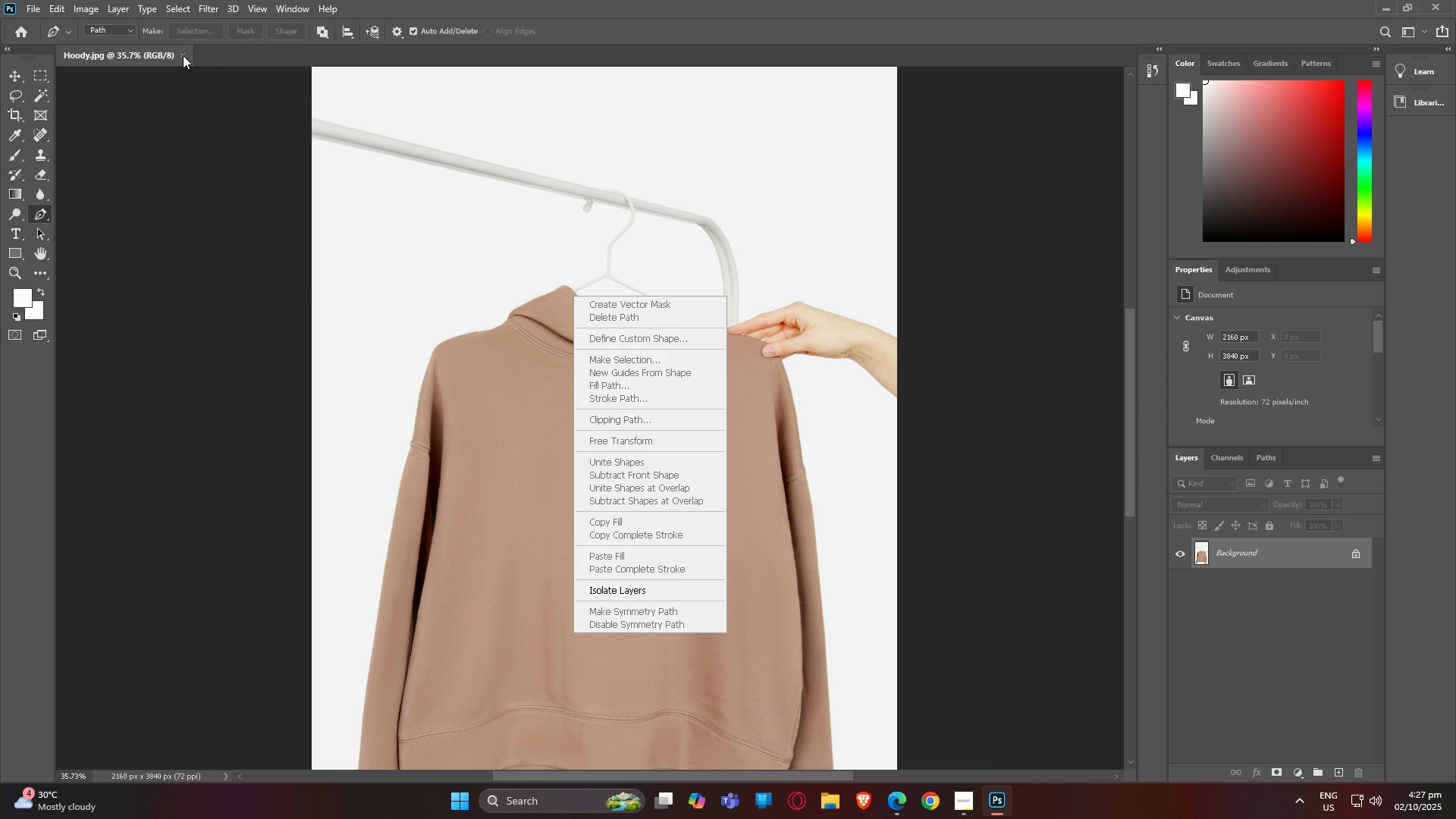 
left_click([183, 55])
 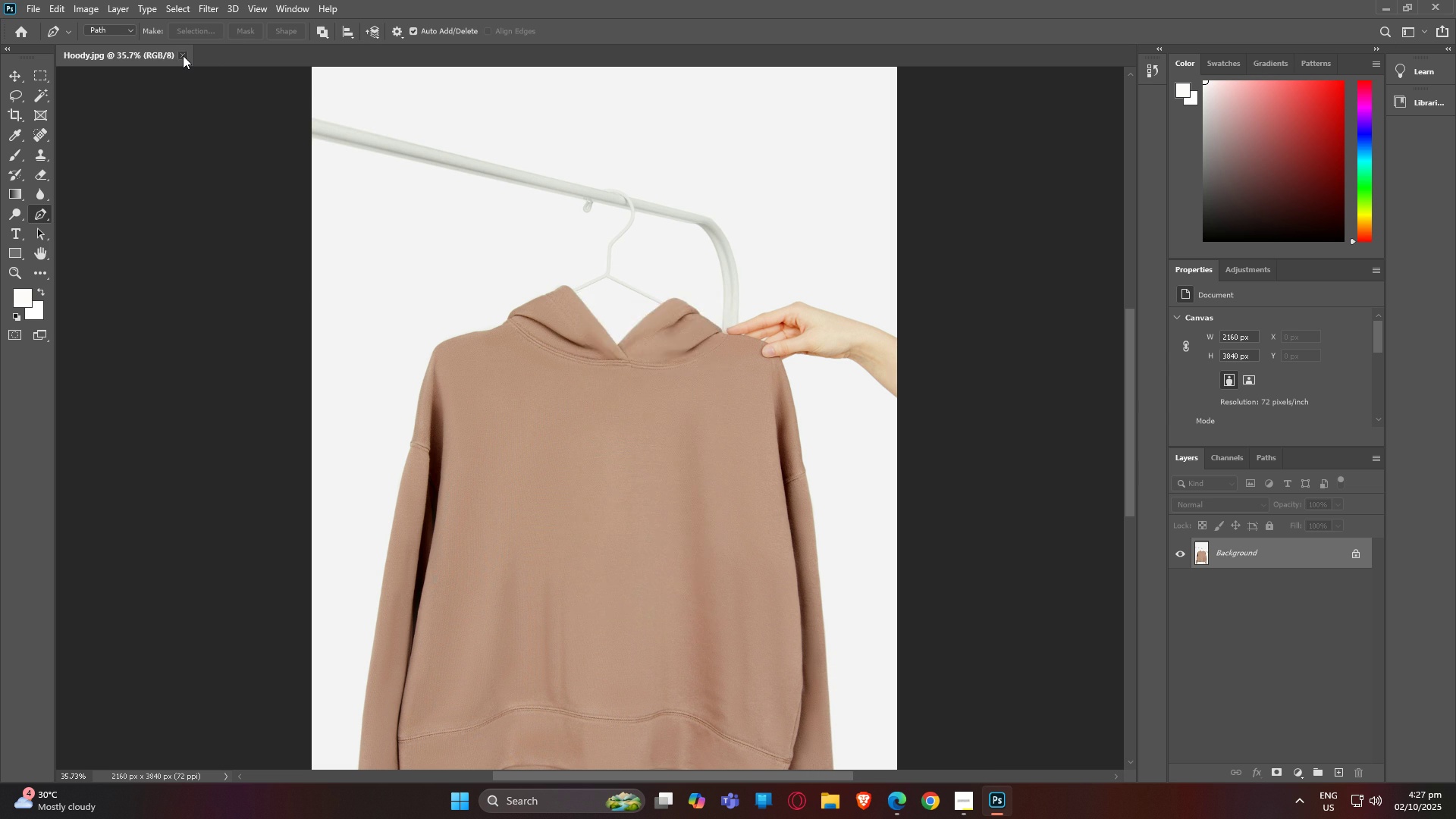 
left_click([183, 55])
 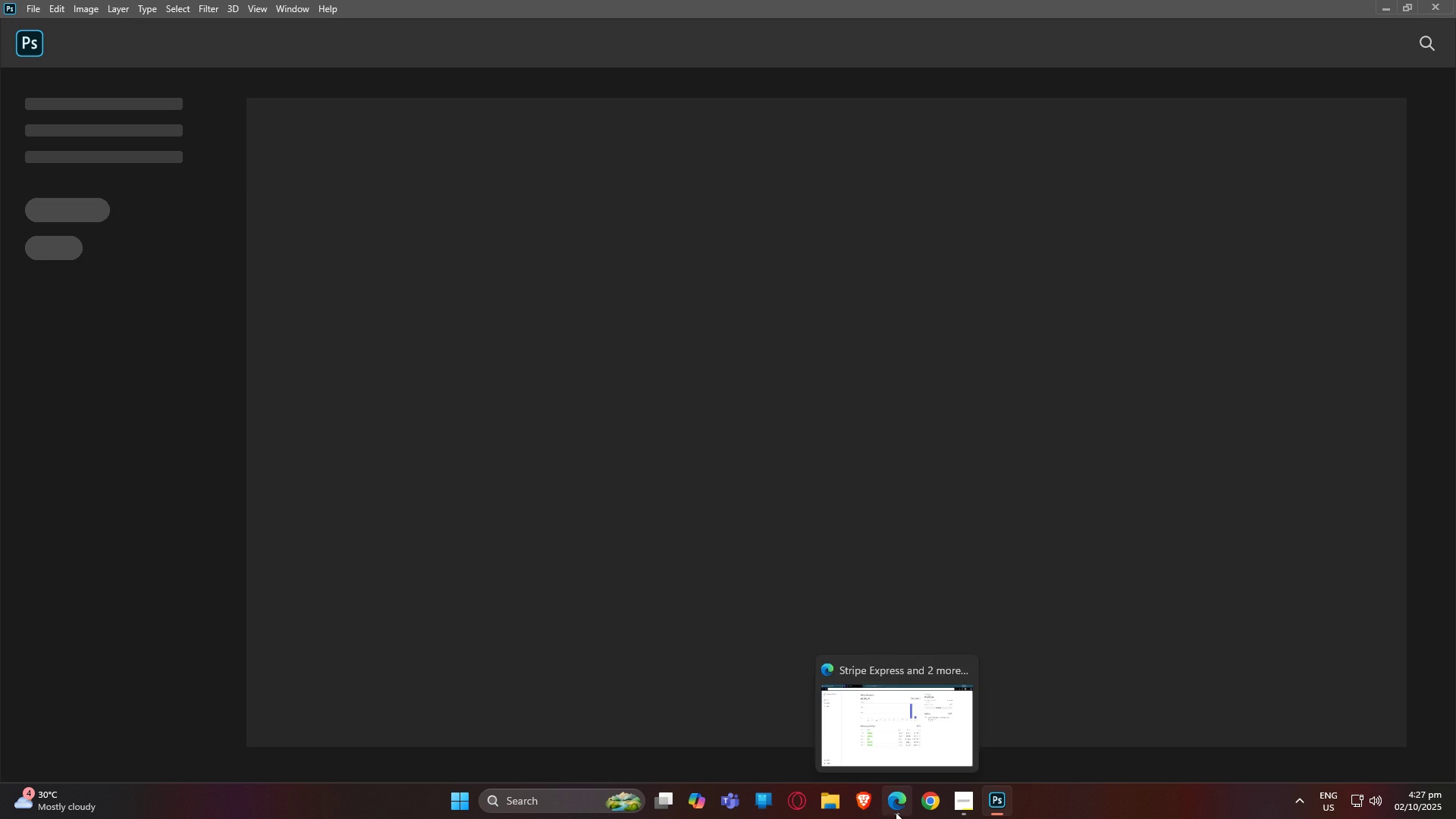 
left_click([896, 812])
 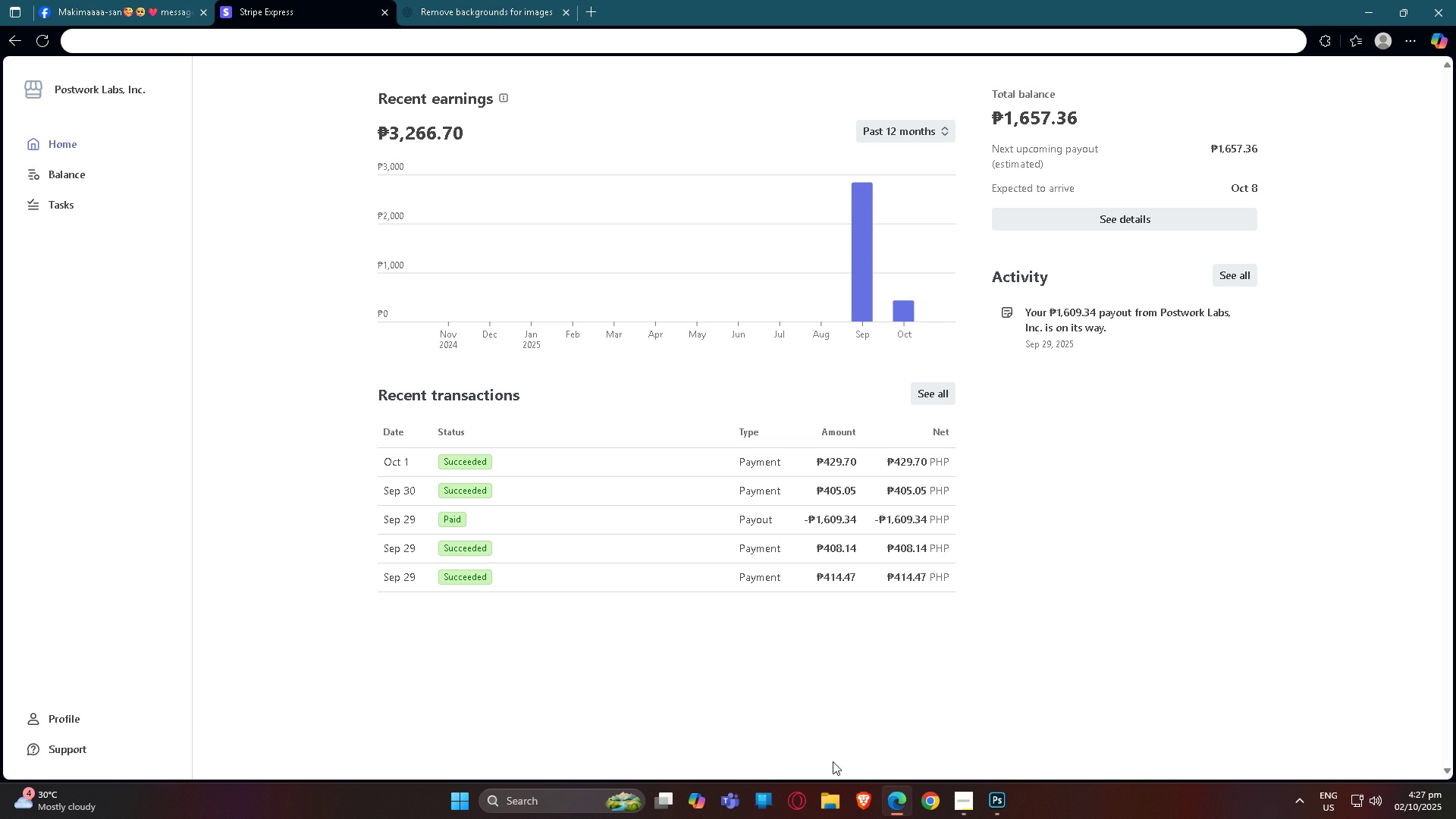 
left_click([896, 795])
 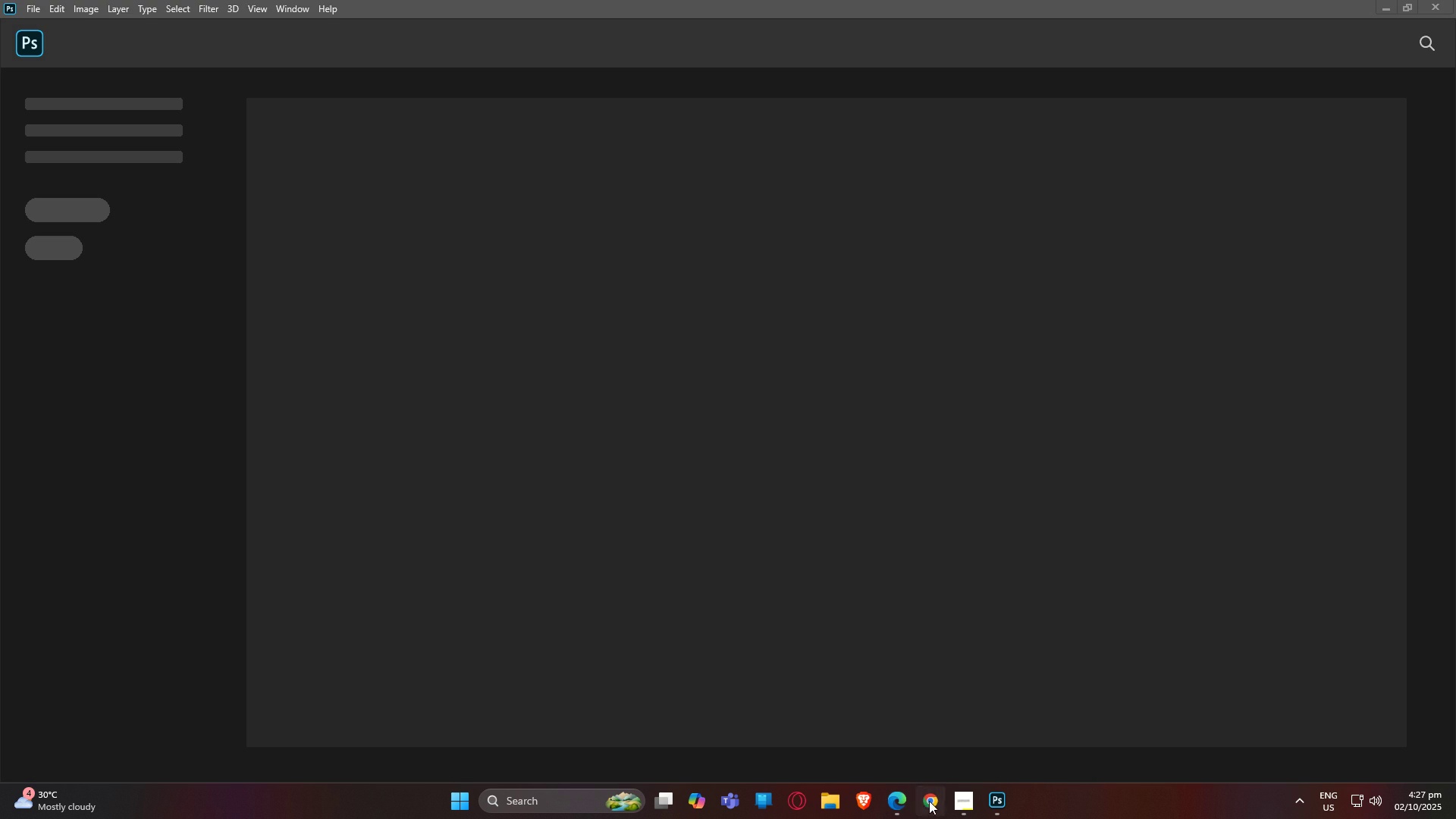 
double_click([929, 801])
 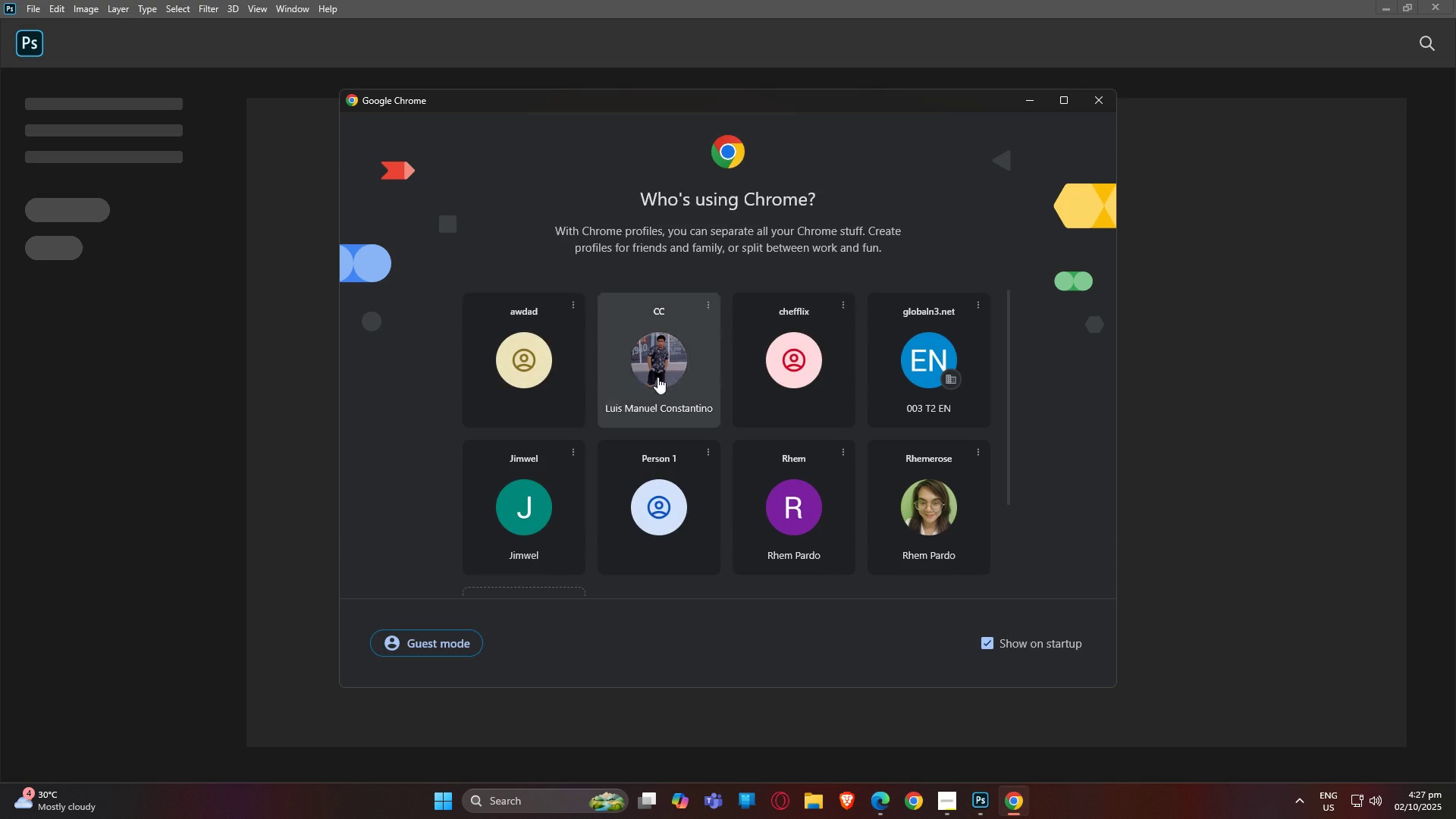 
left_click([514, 519])
 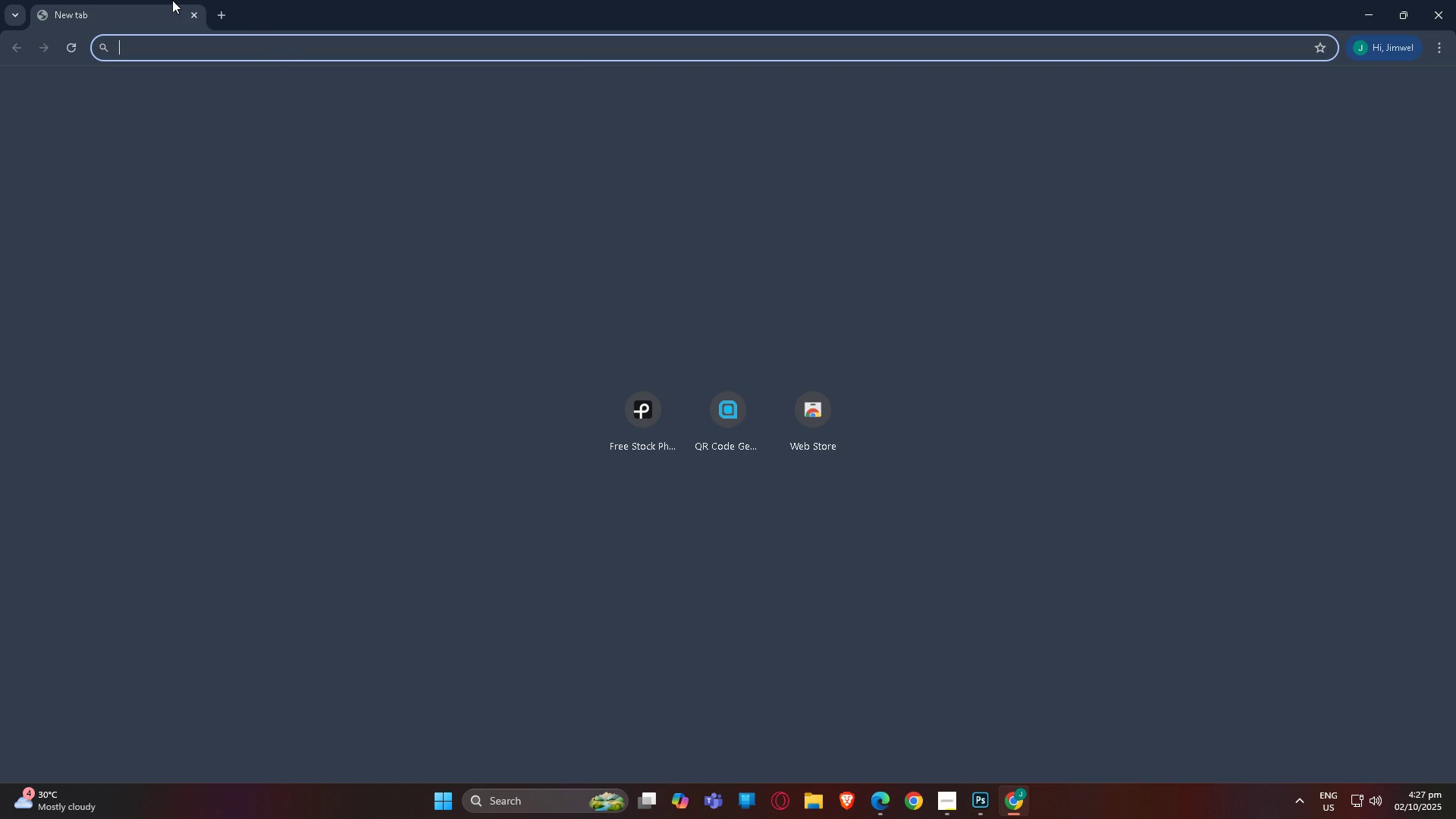 
type(pexels)
 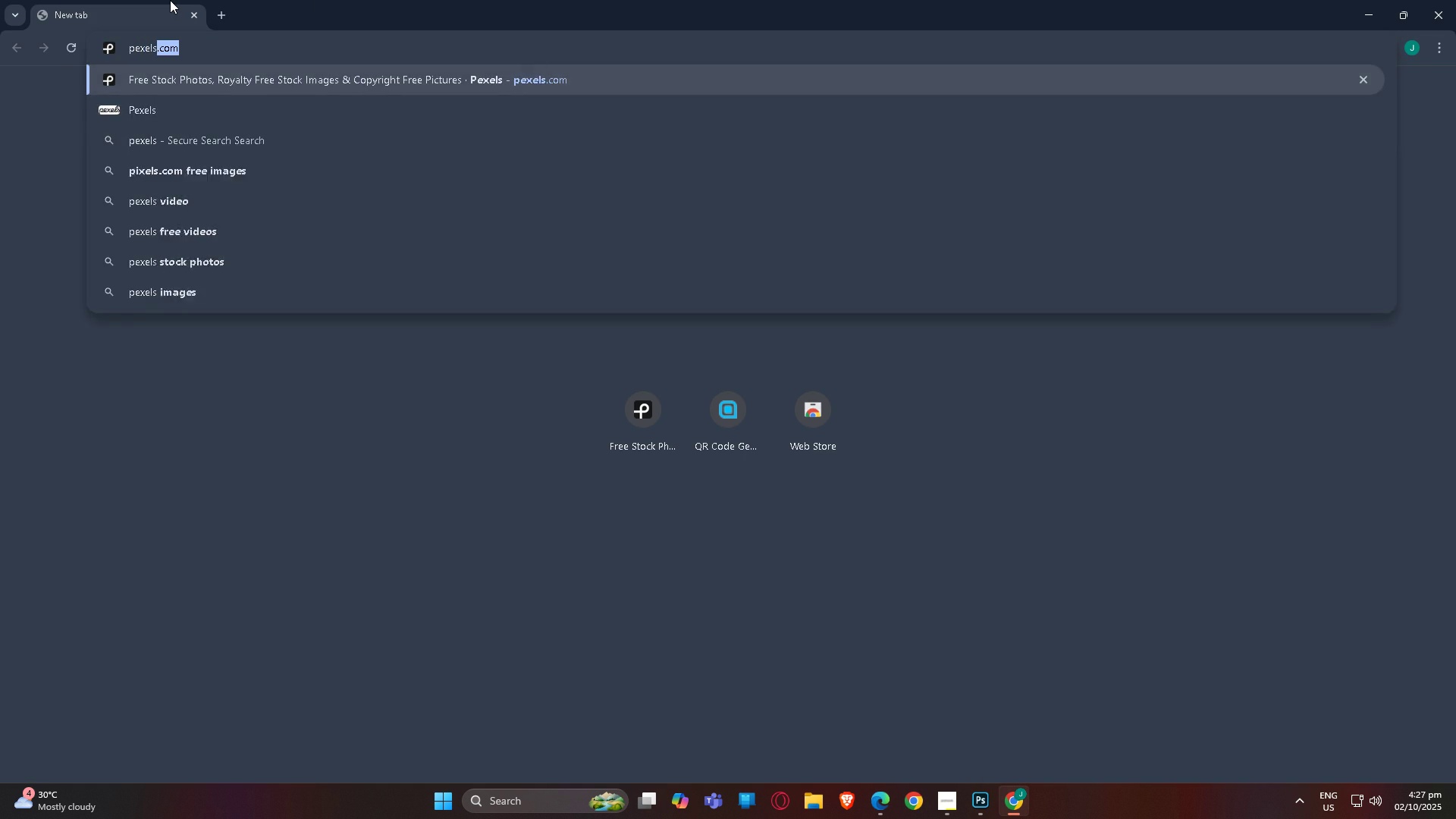 
key(Enter)
 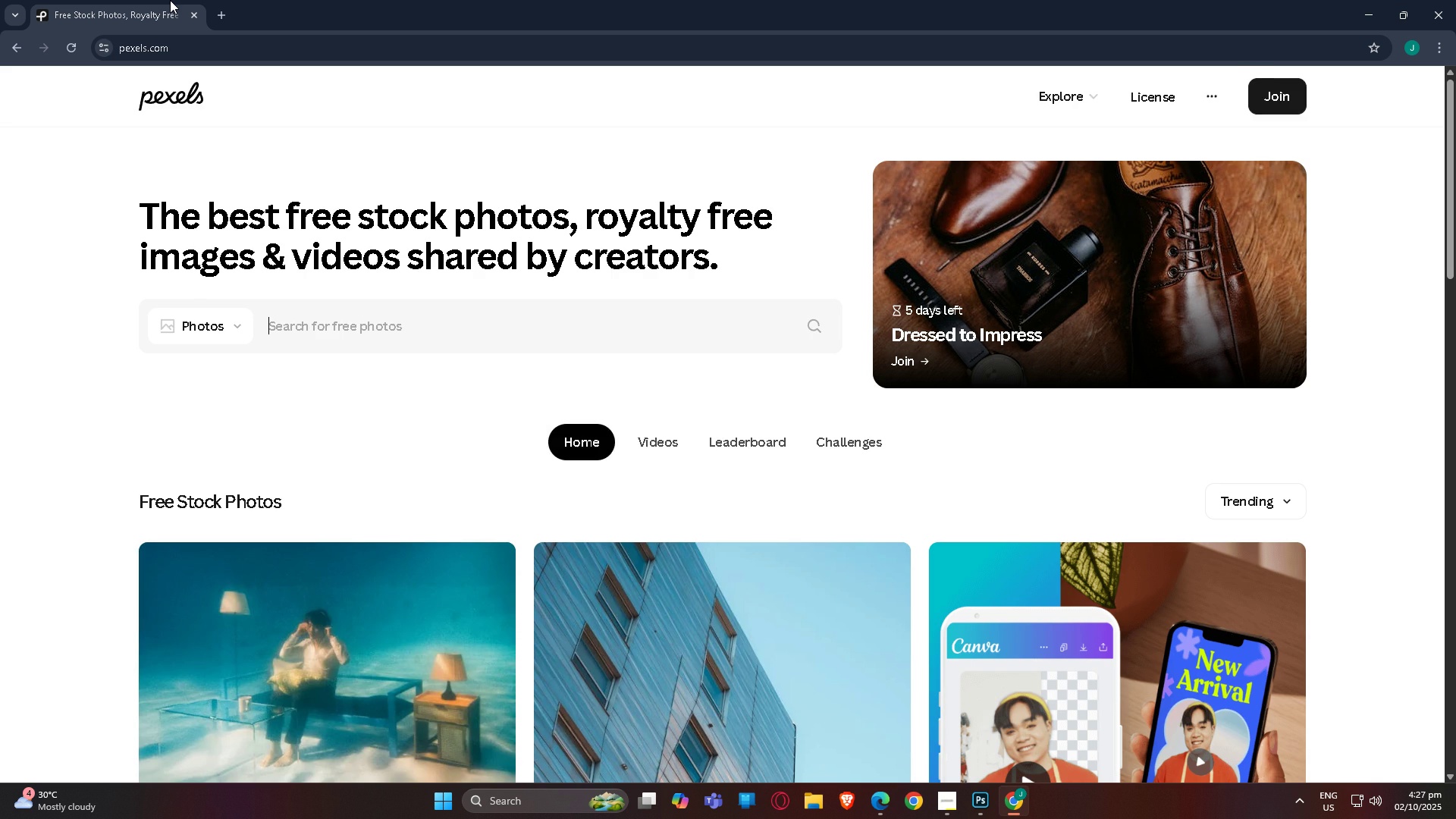 
type(hoo)
 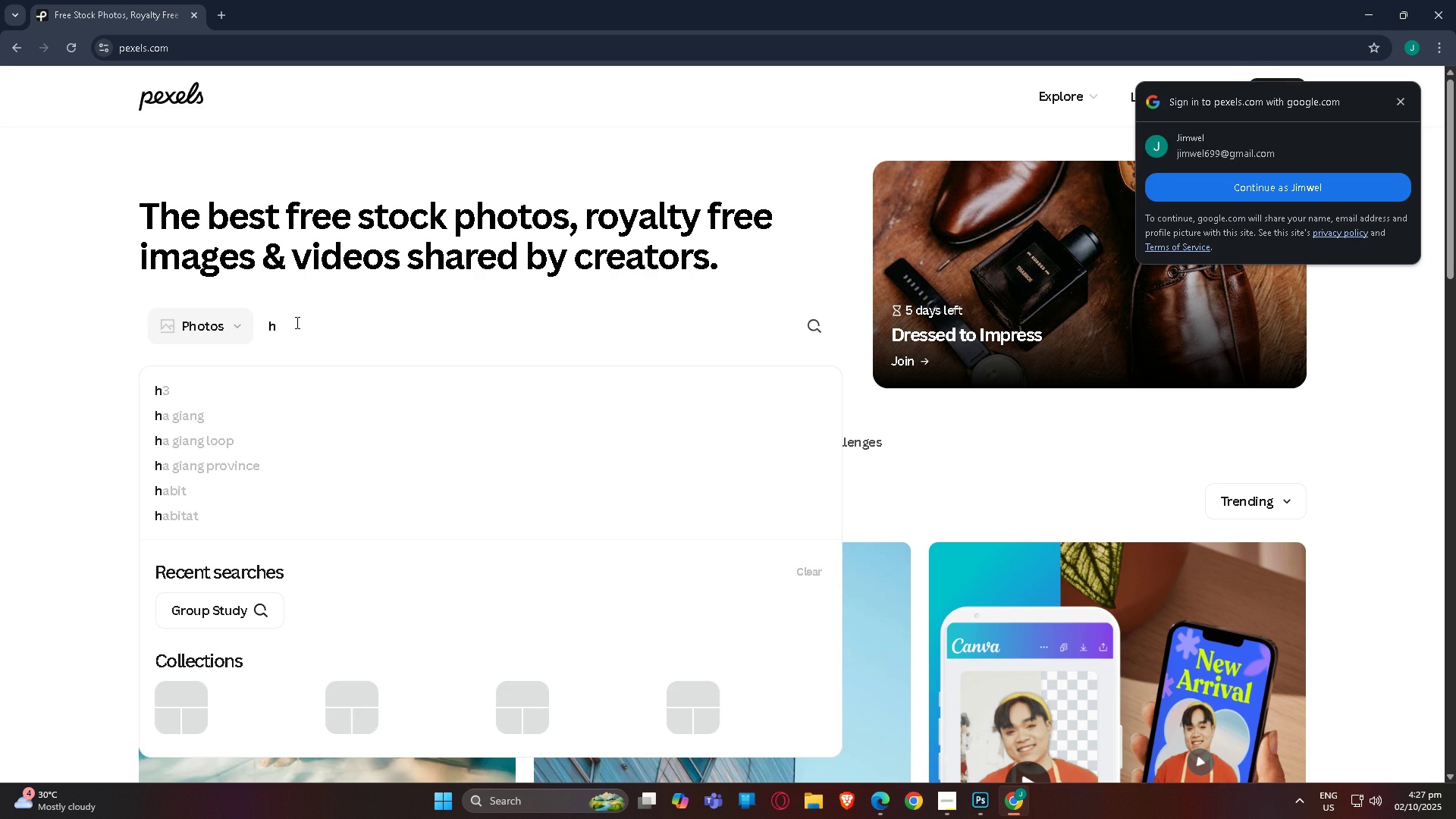 
left_click([298, 325])
 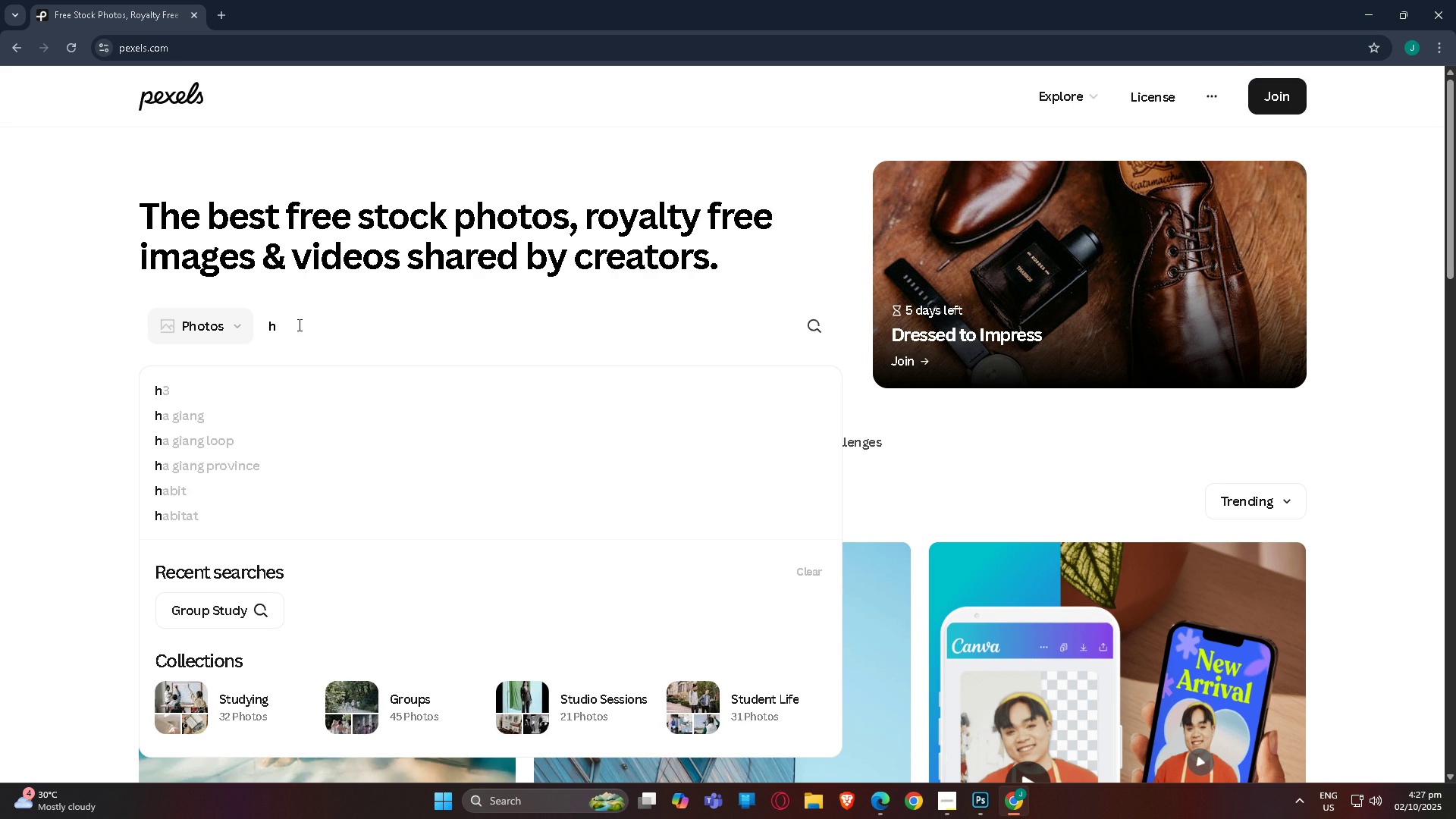 
key(Backspace)
key(Backspace)
key(Backspace)
type(c)
key(Backspace)
key(Backspace)
key(Backspace)
type(dress)
 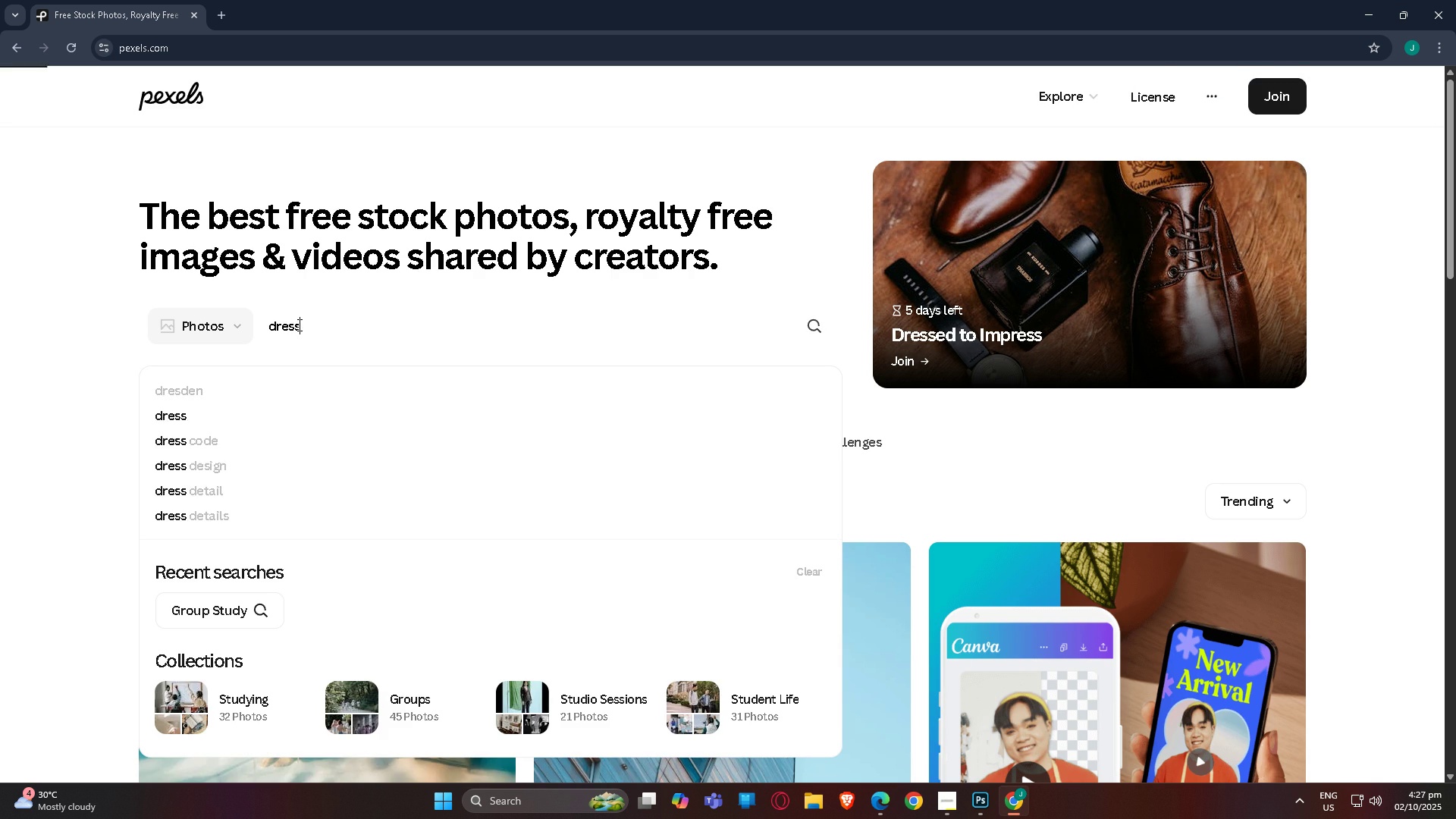 
key(Enter)
 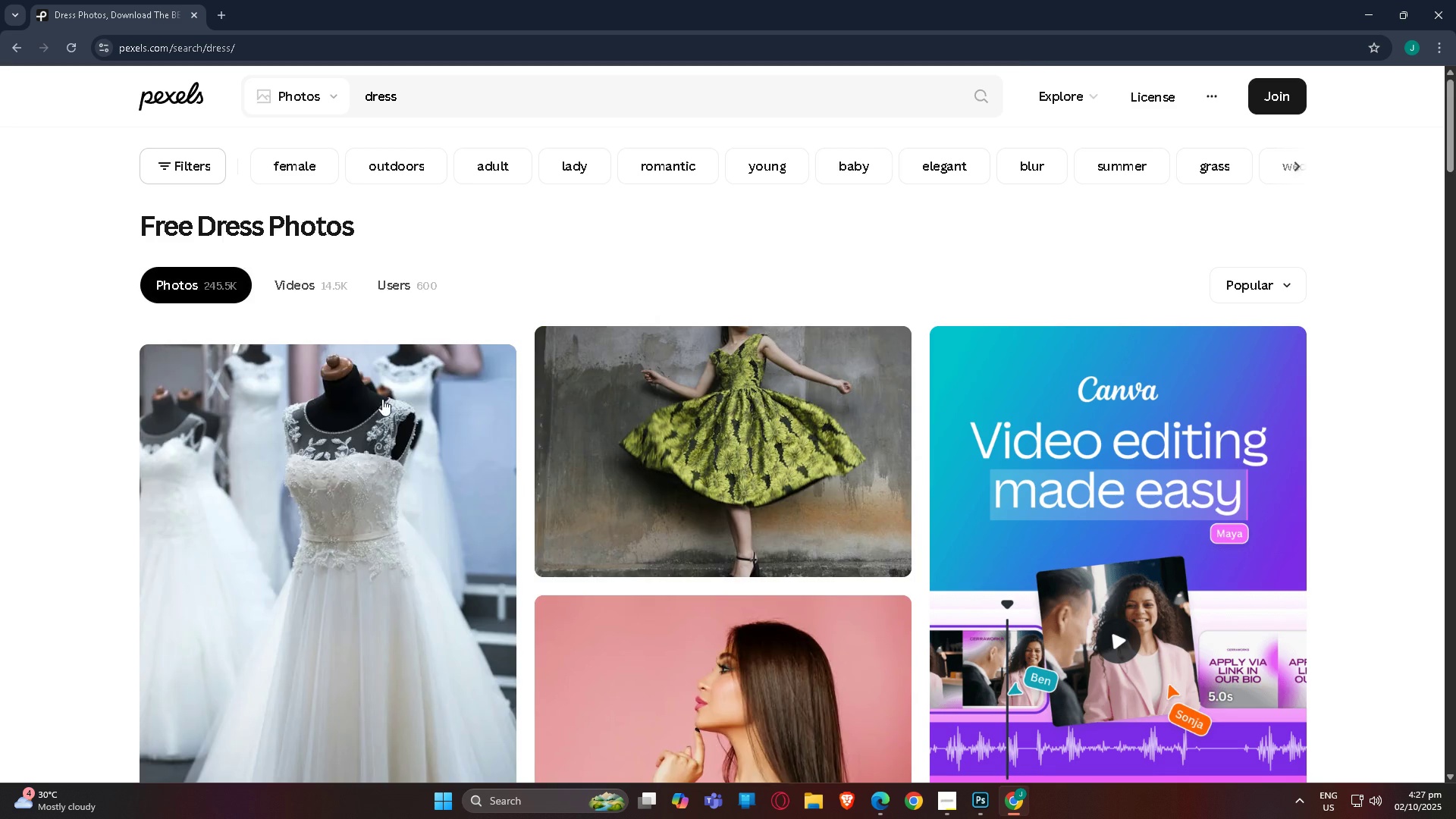 
scroll: coordinate [465, 330], scroll_direction: down, amount: 143.0
 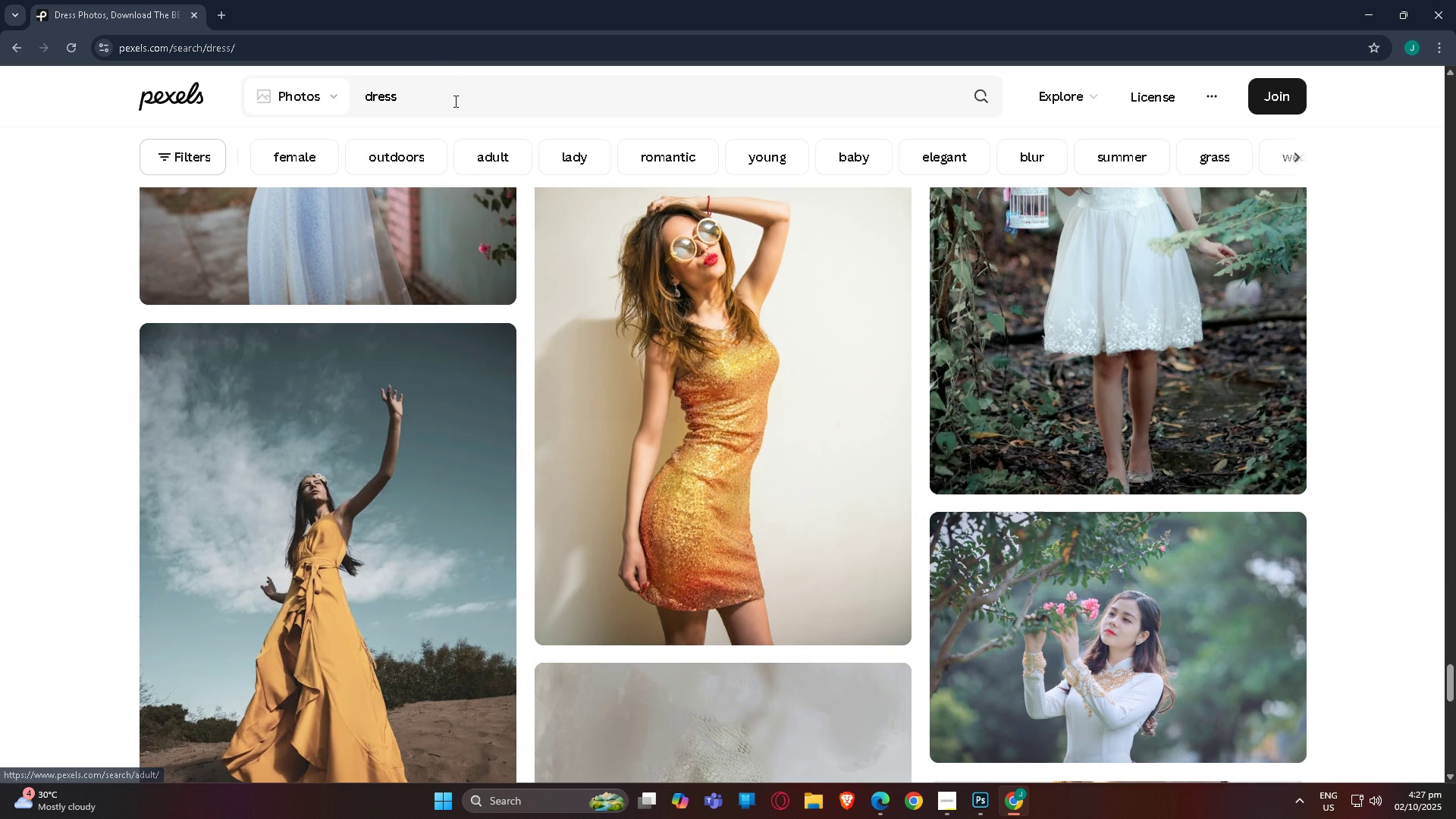 
left_click([454, 101])
 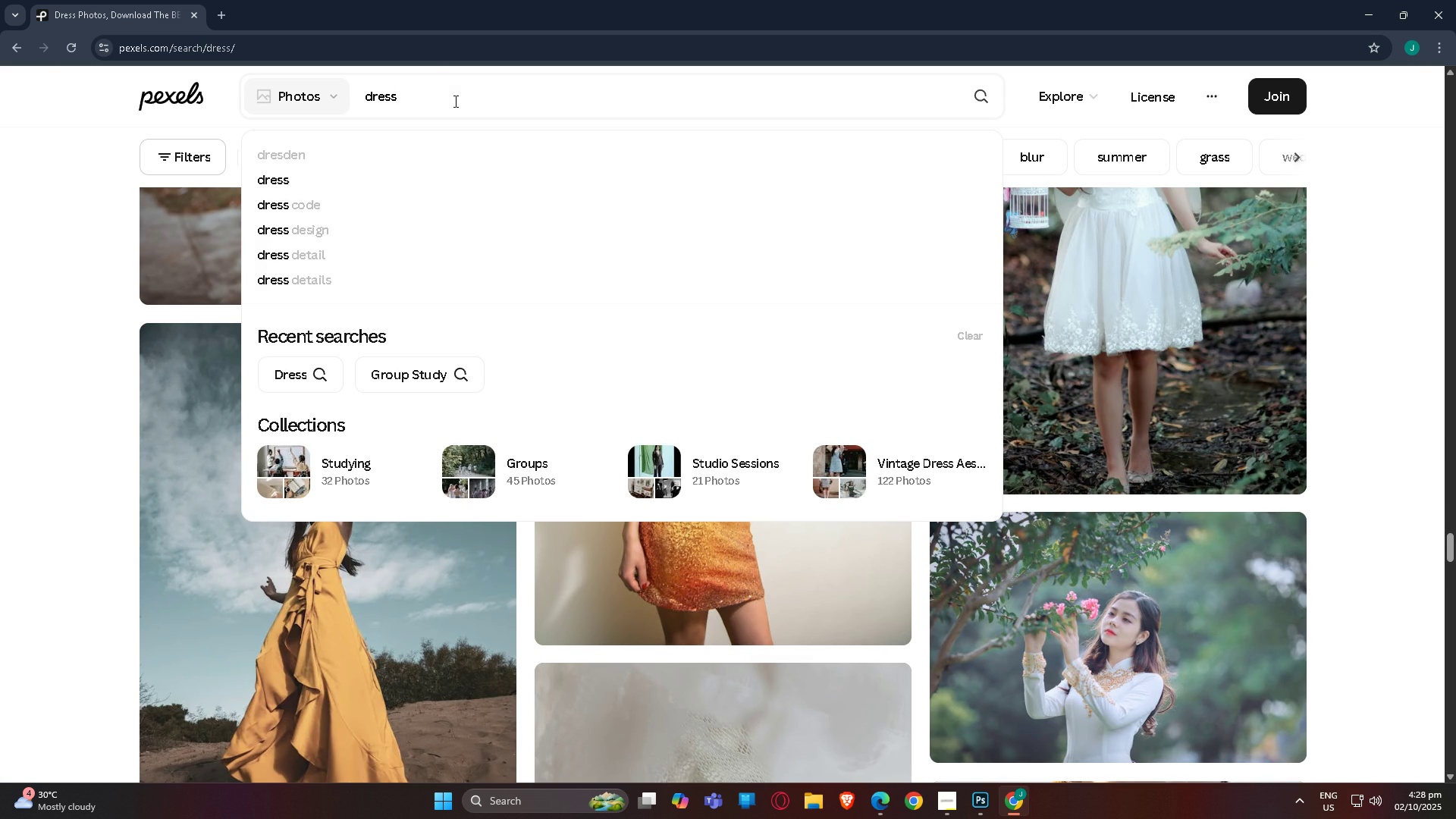 
key(Backspace)
 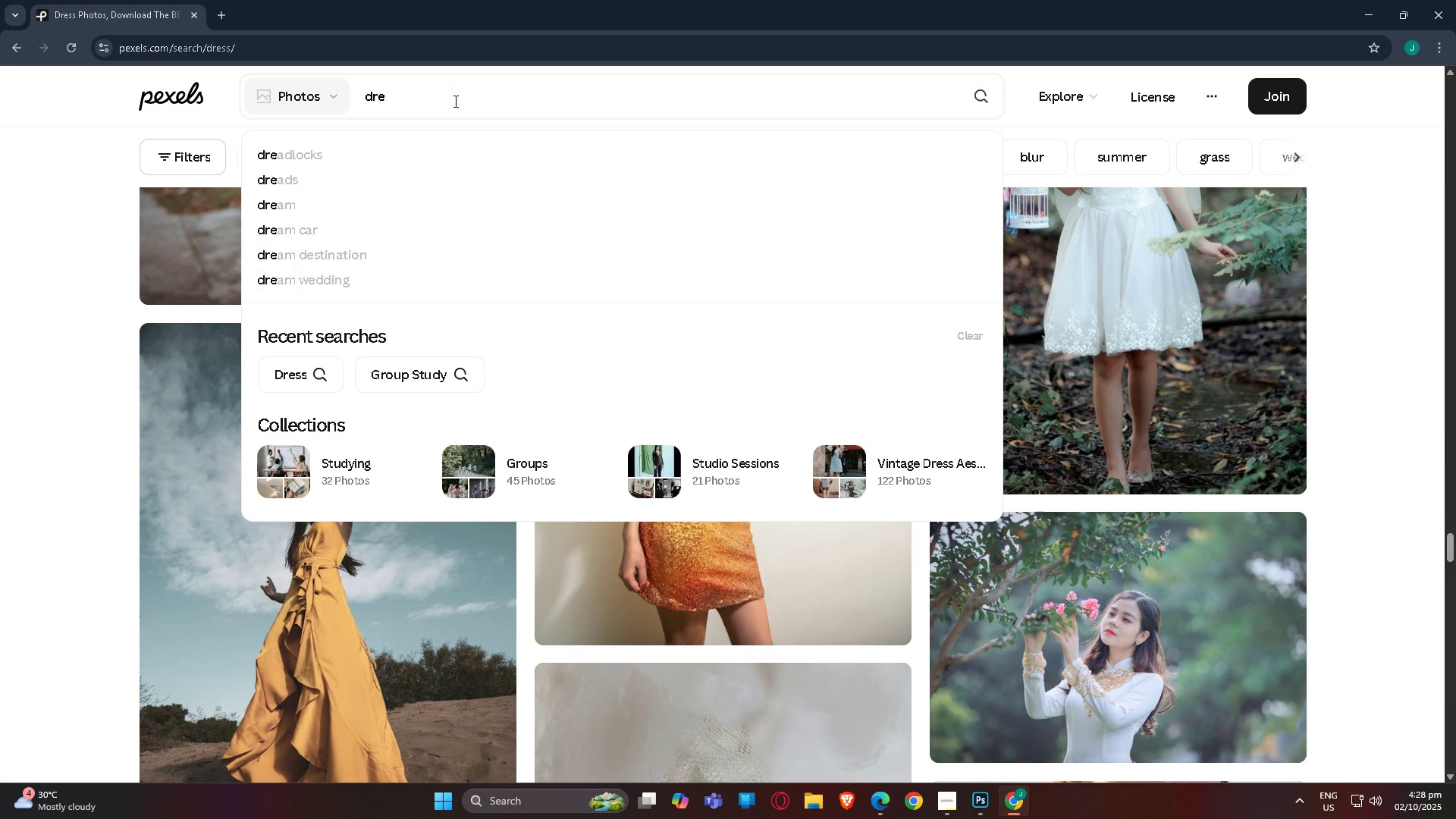 
key(Backspace)
 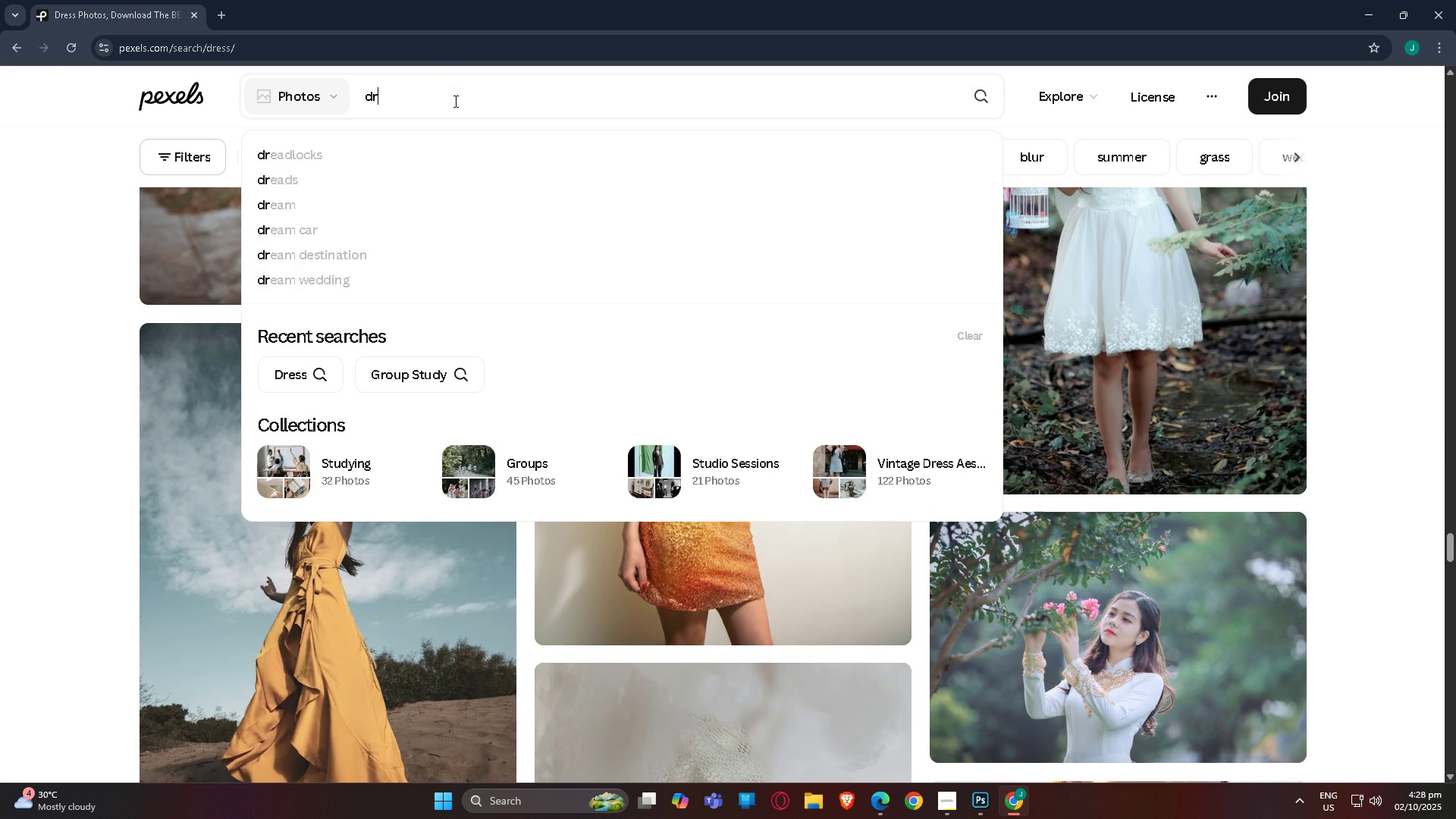 
key(Backspace)
 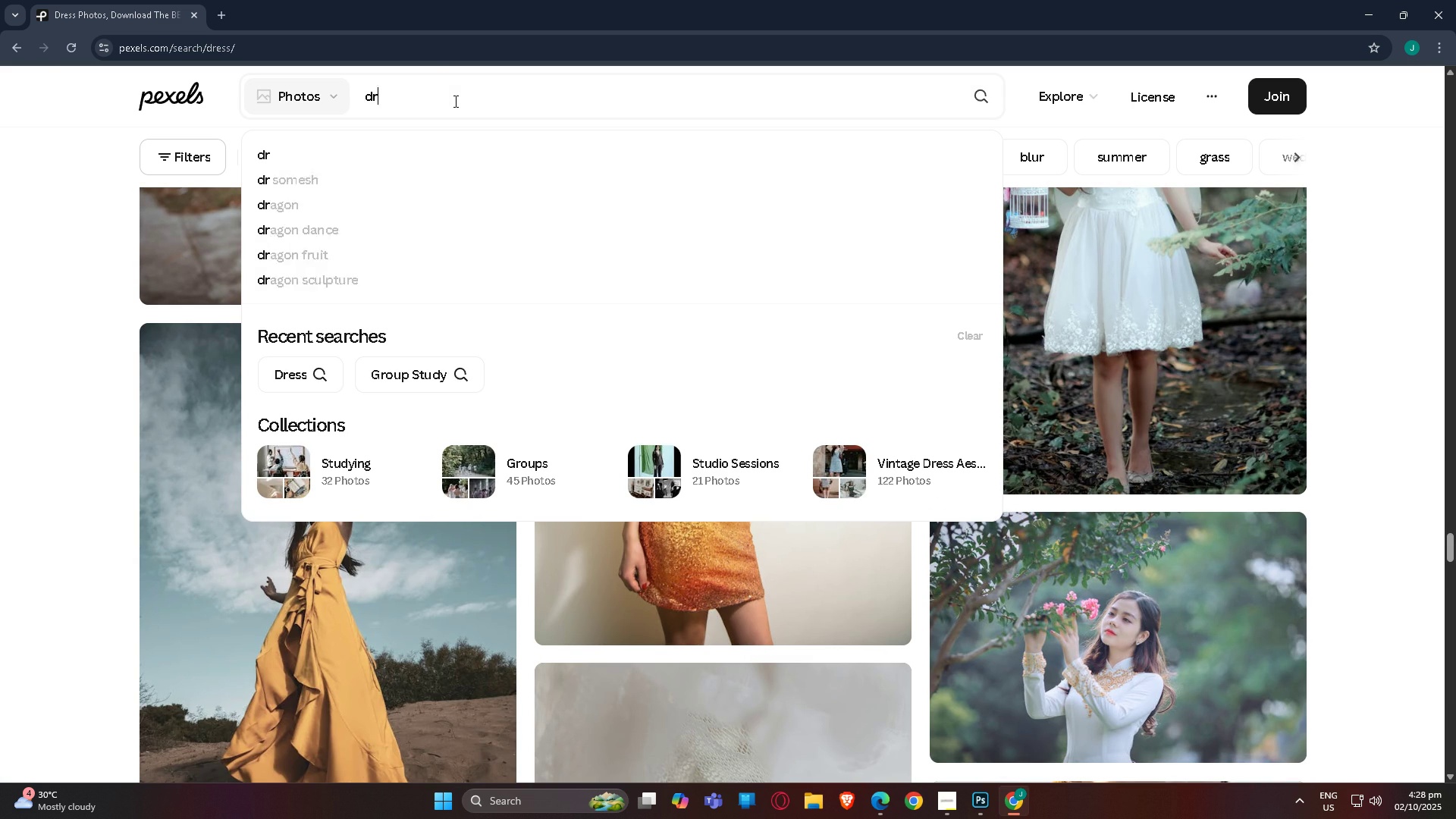 
key(Backspace)
 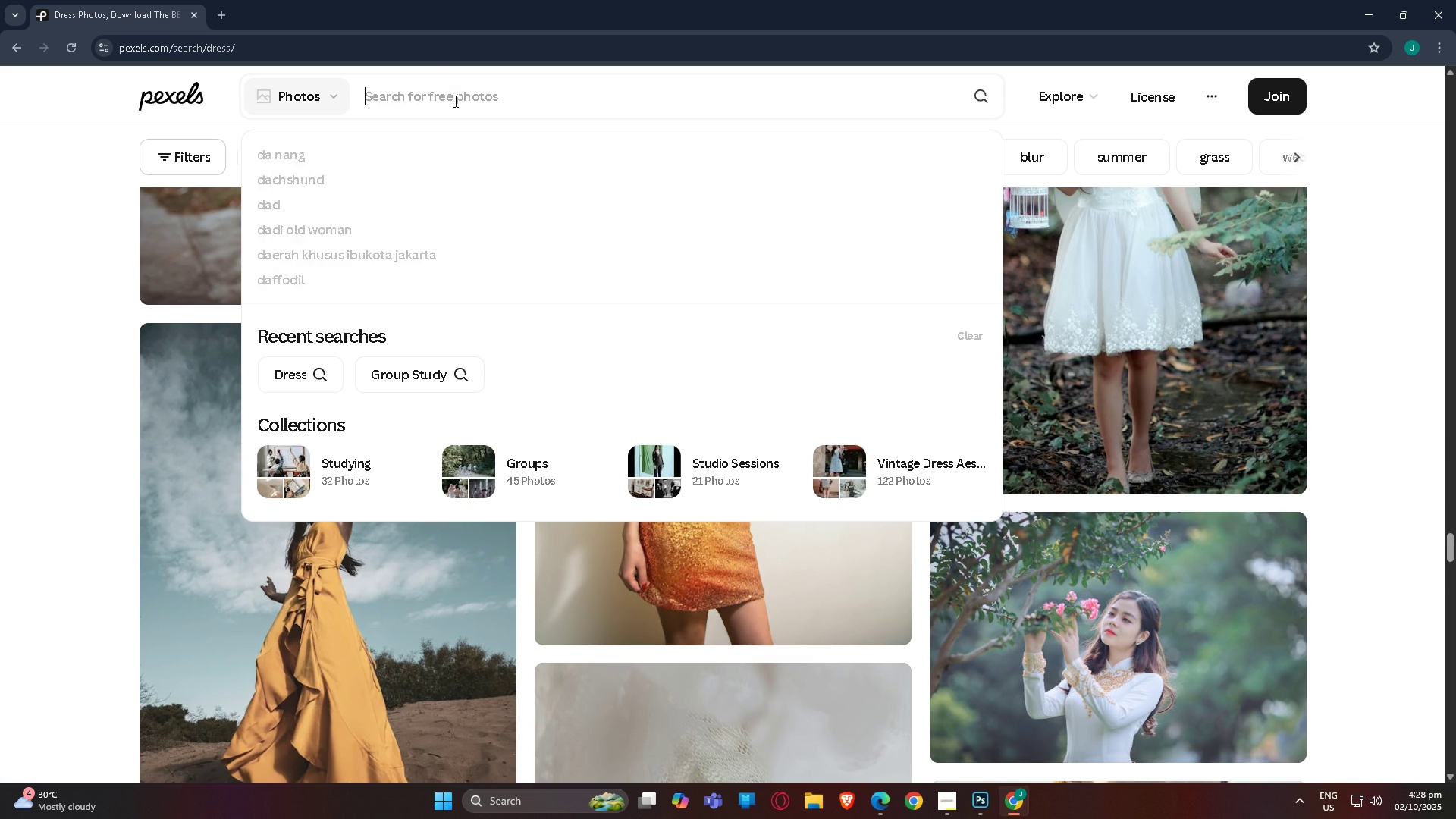 
key(Backspace)
 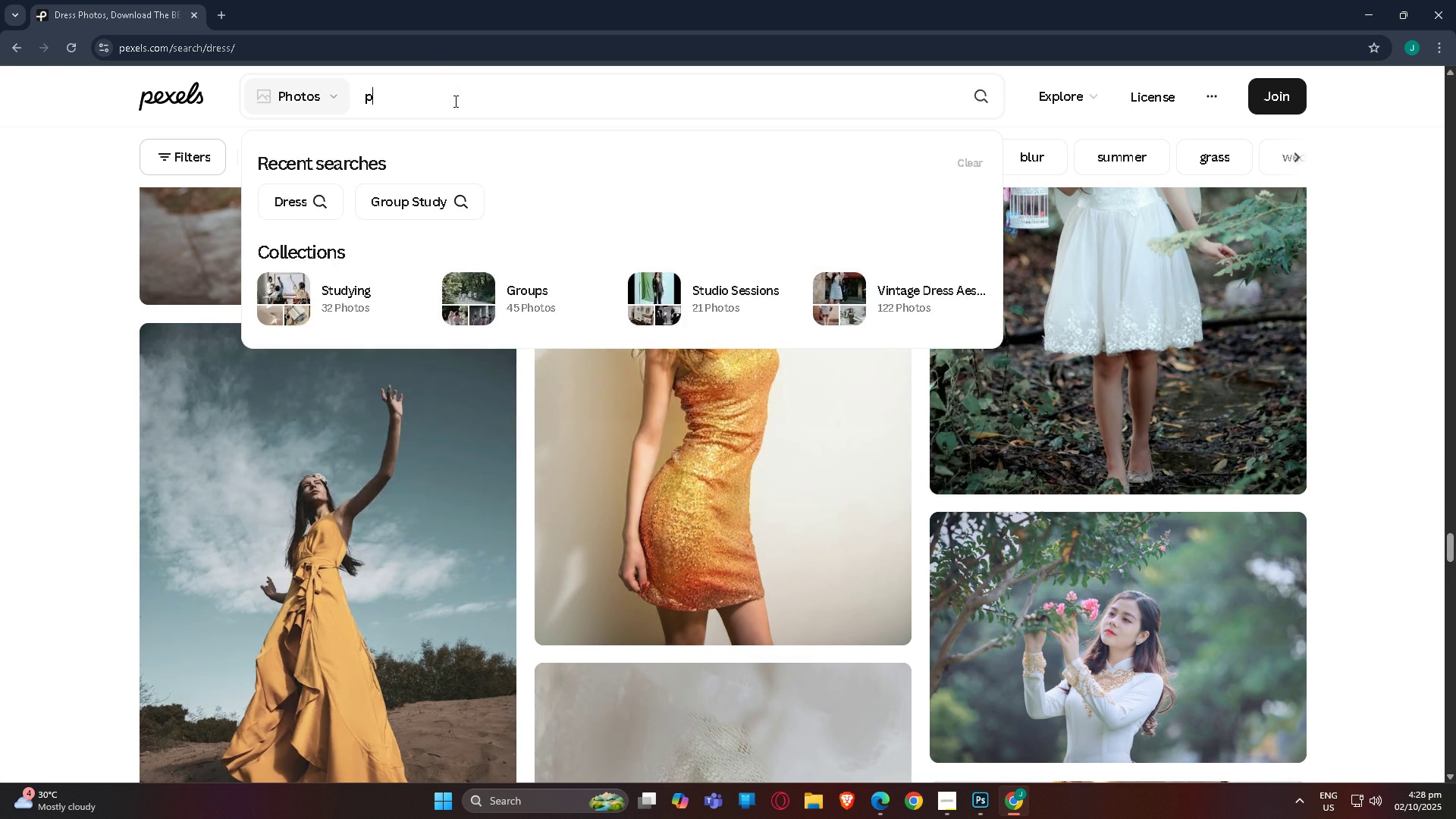 
key(P)
 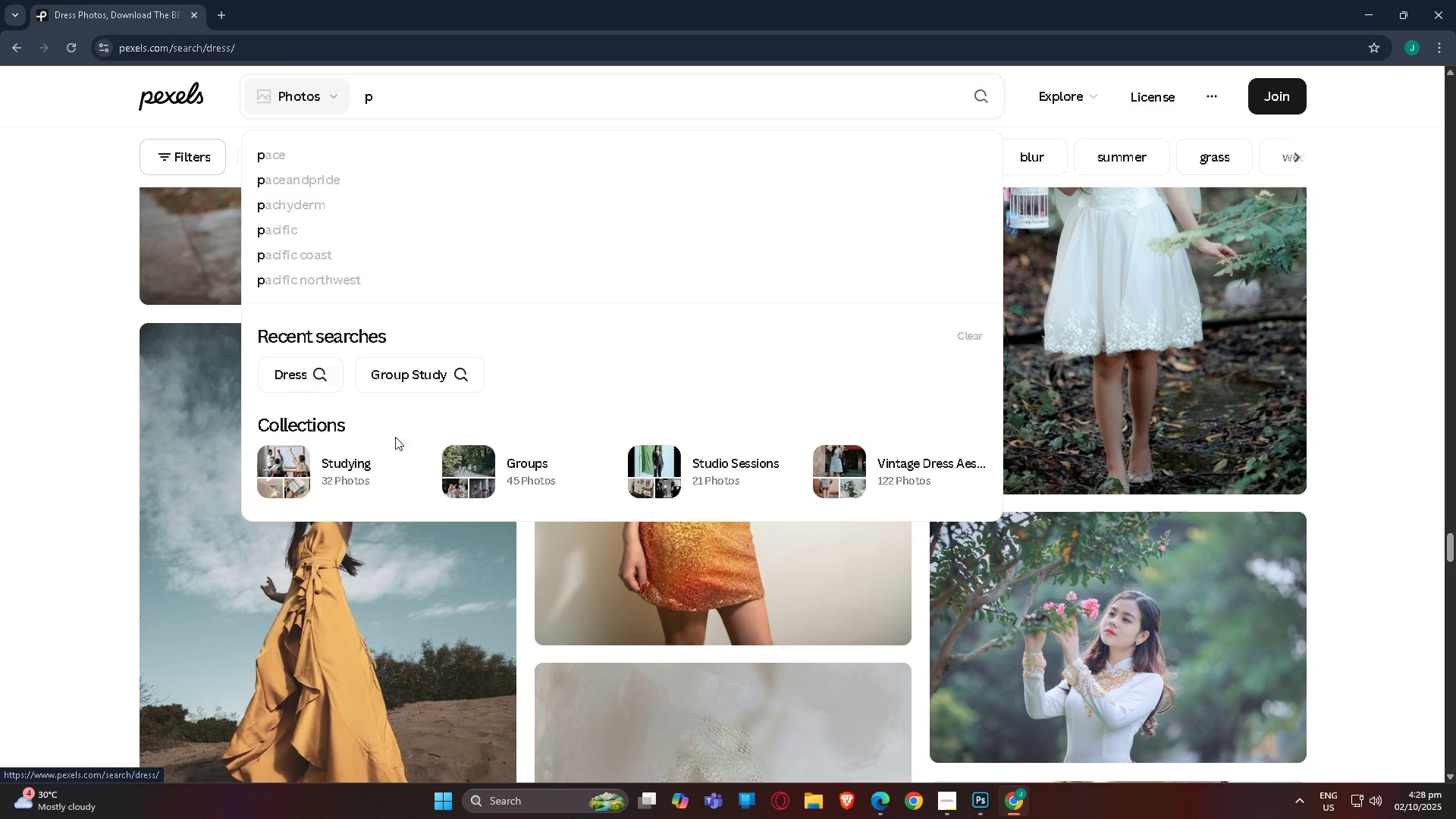 
wait(15.56)
 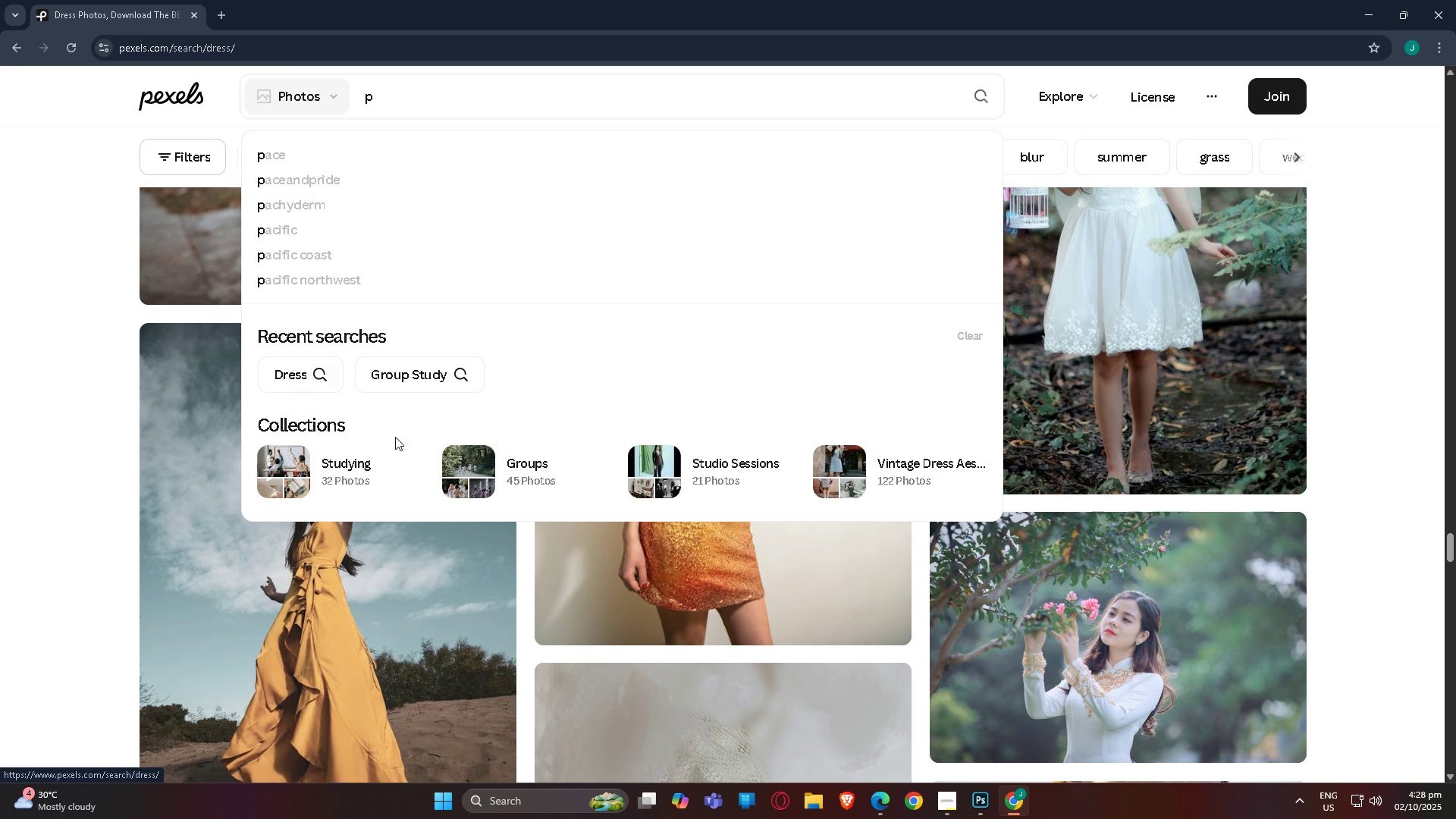 
scroll: coordinate [741, 199], scroll_direction: down, amount: 127.0
 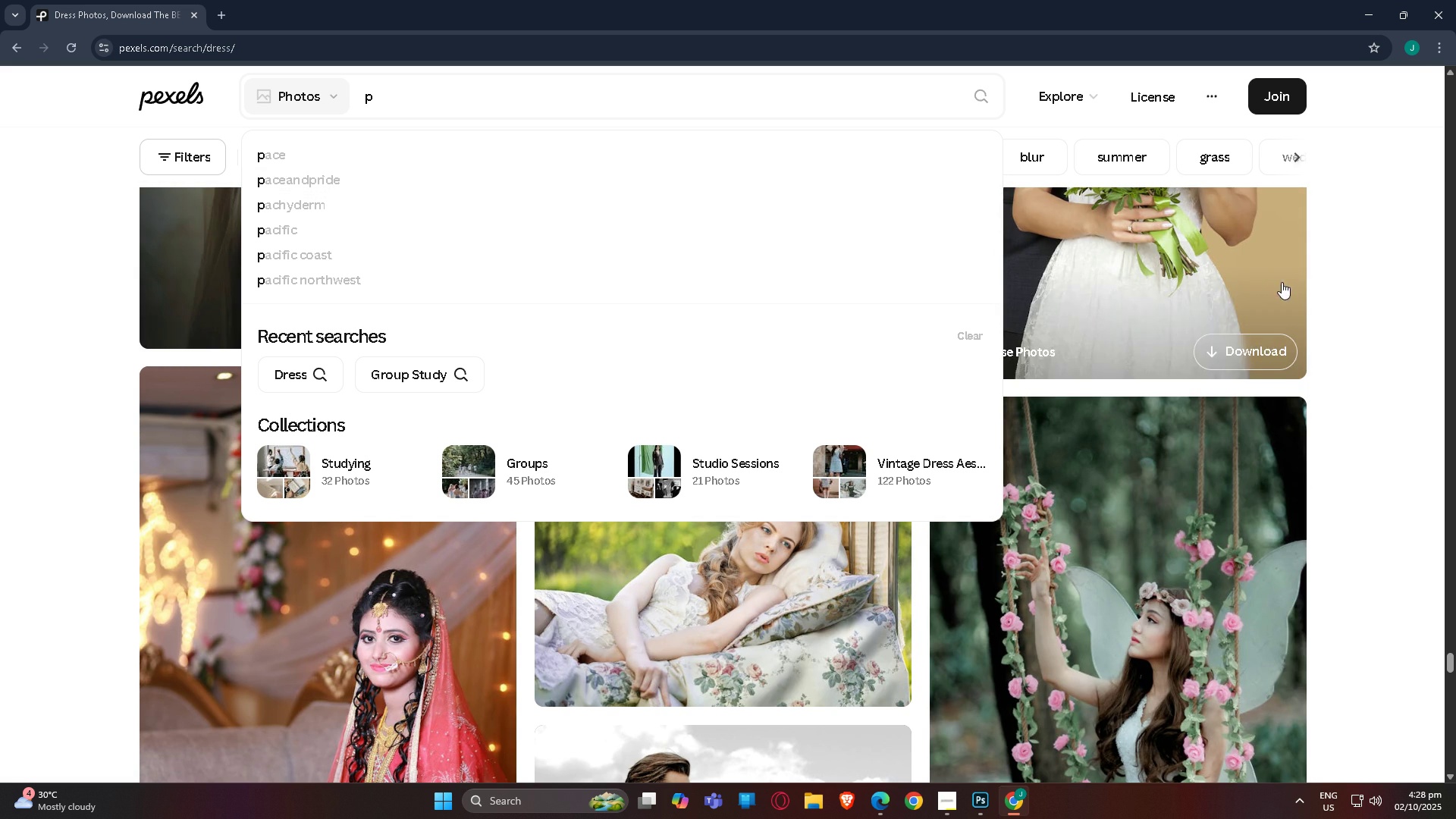 
left_click([1388, 257])
 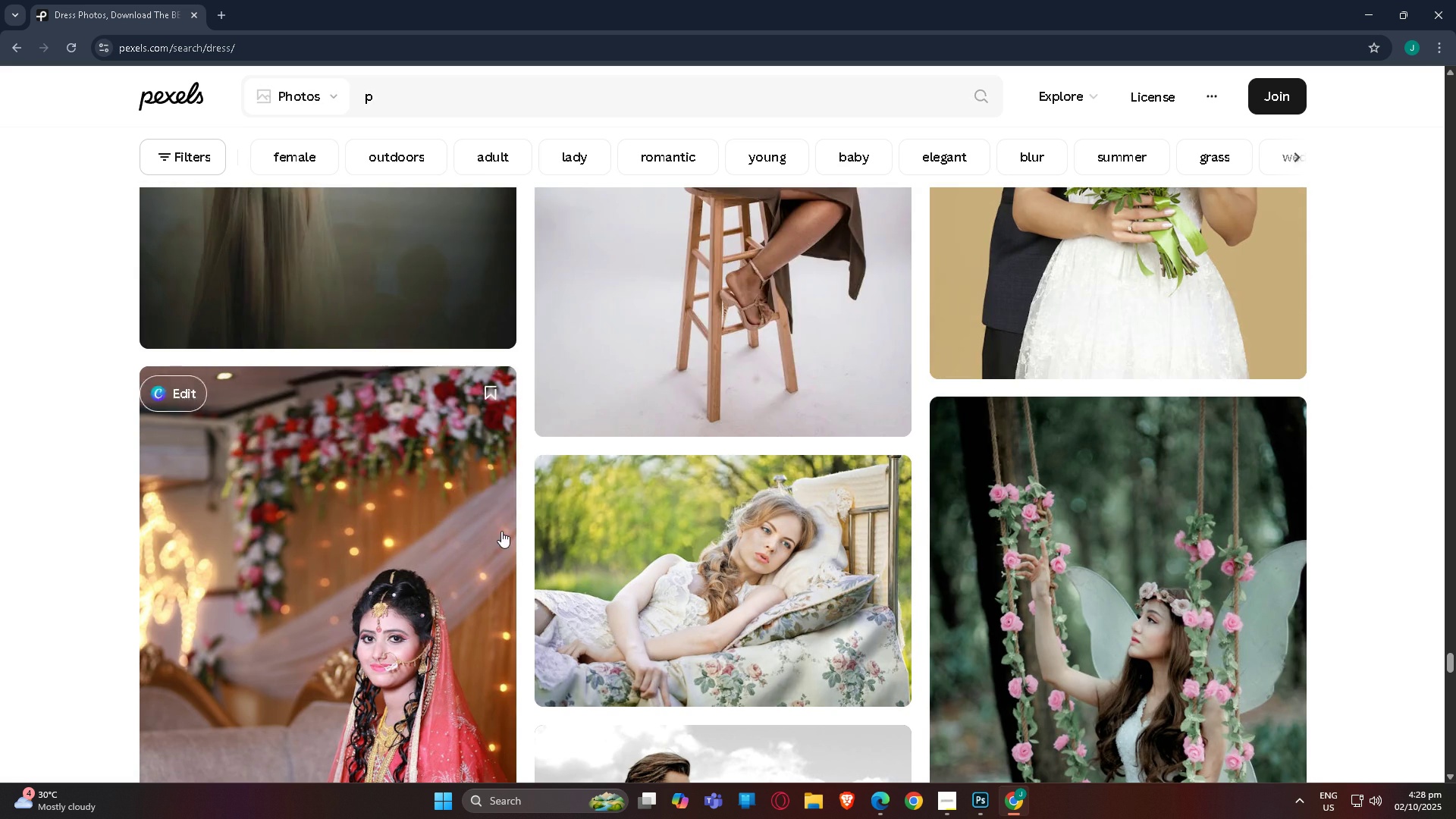 
scroll: coordinate [428, 267], scroll_direction: down, amount: 80.0
 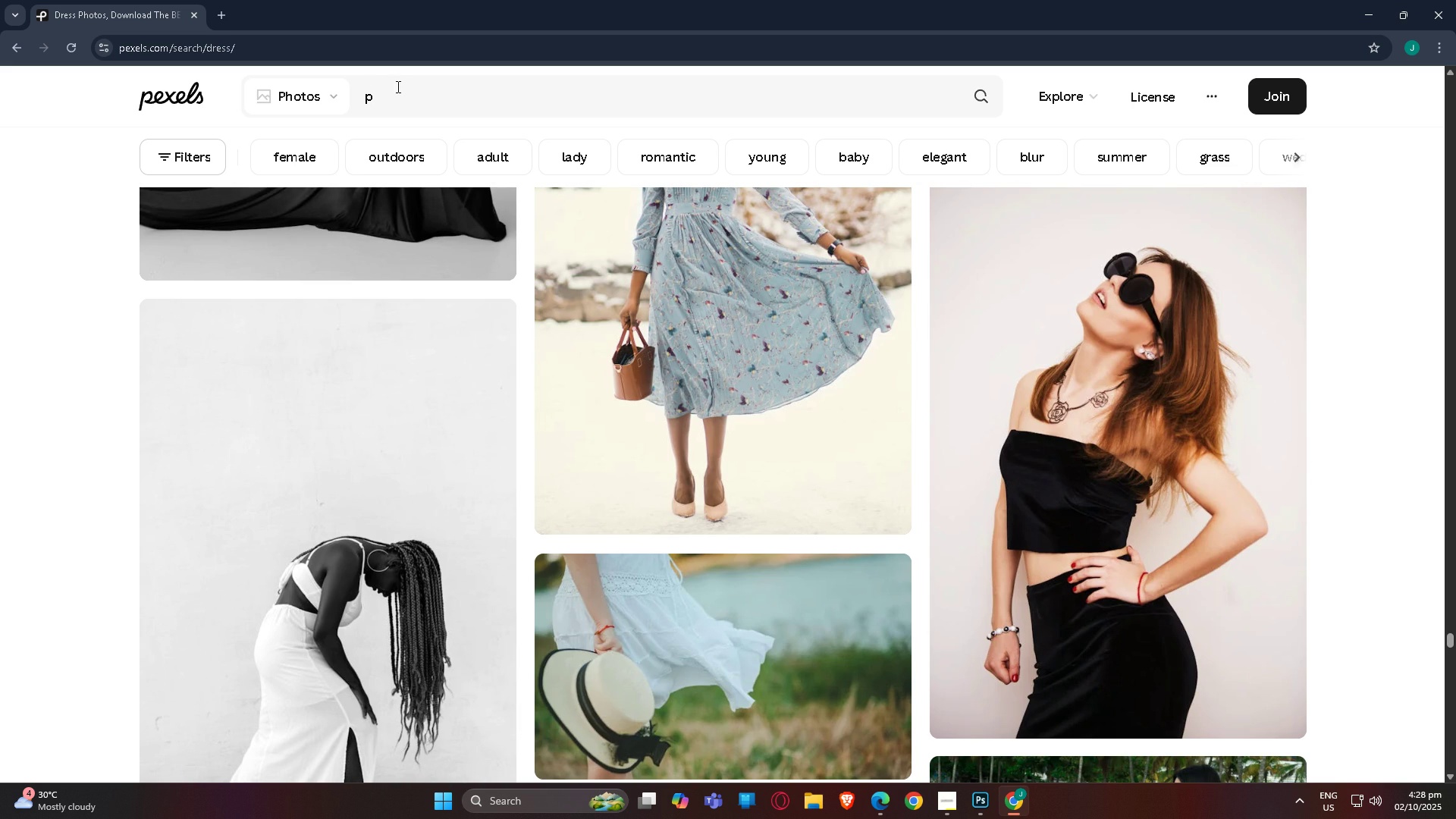 
left_click([405, 91])
 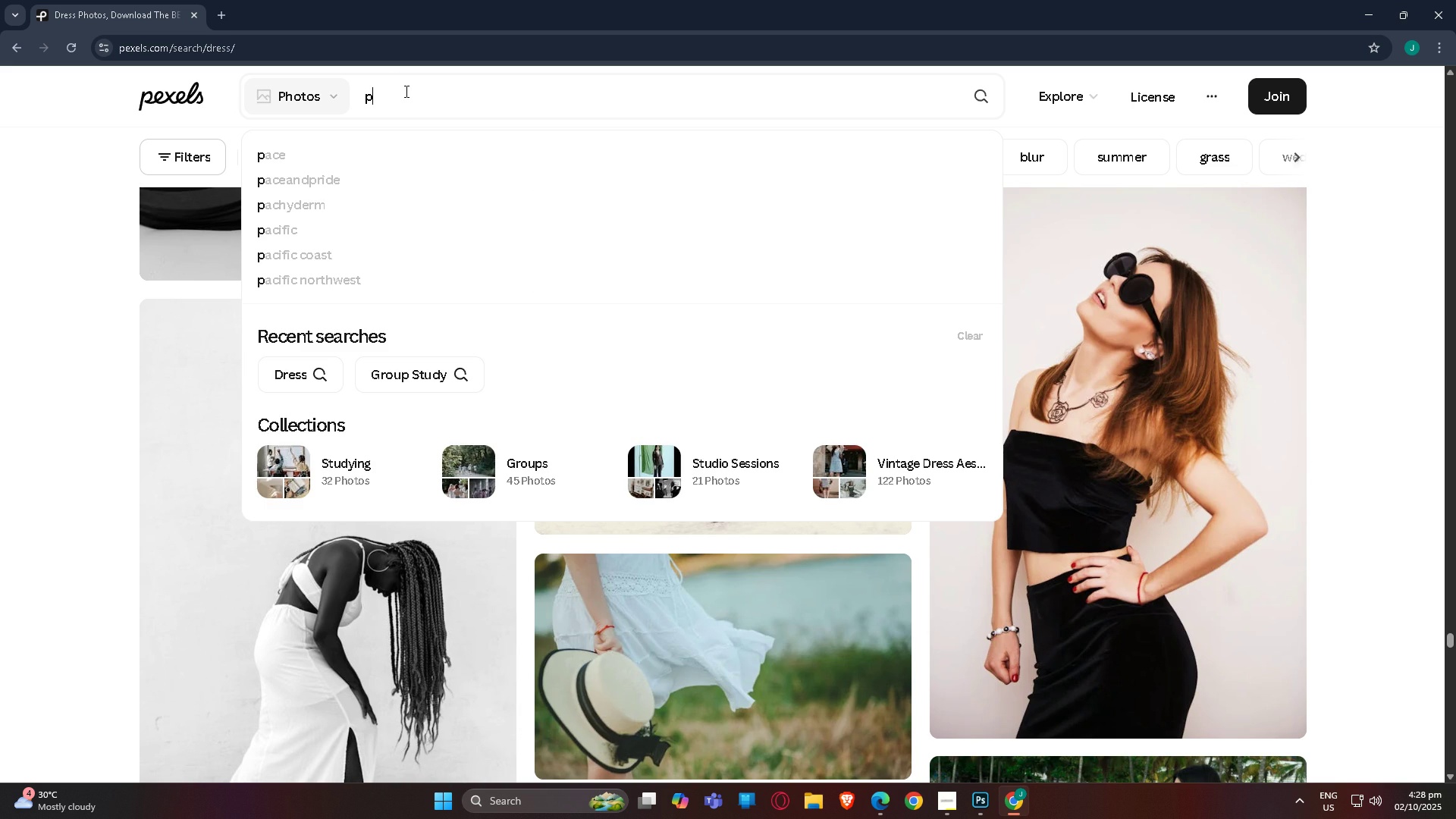 
key(Backspace)
type(hats)
 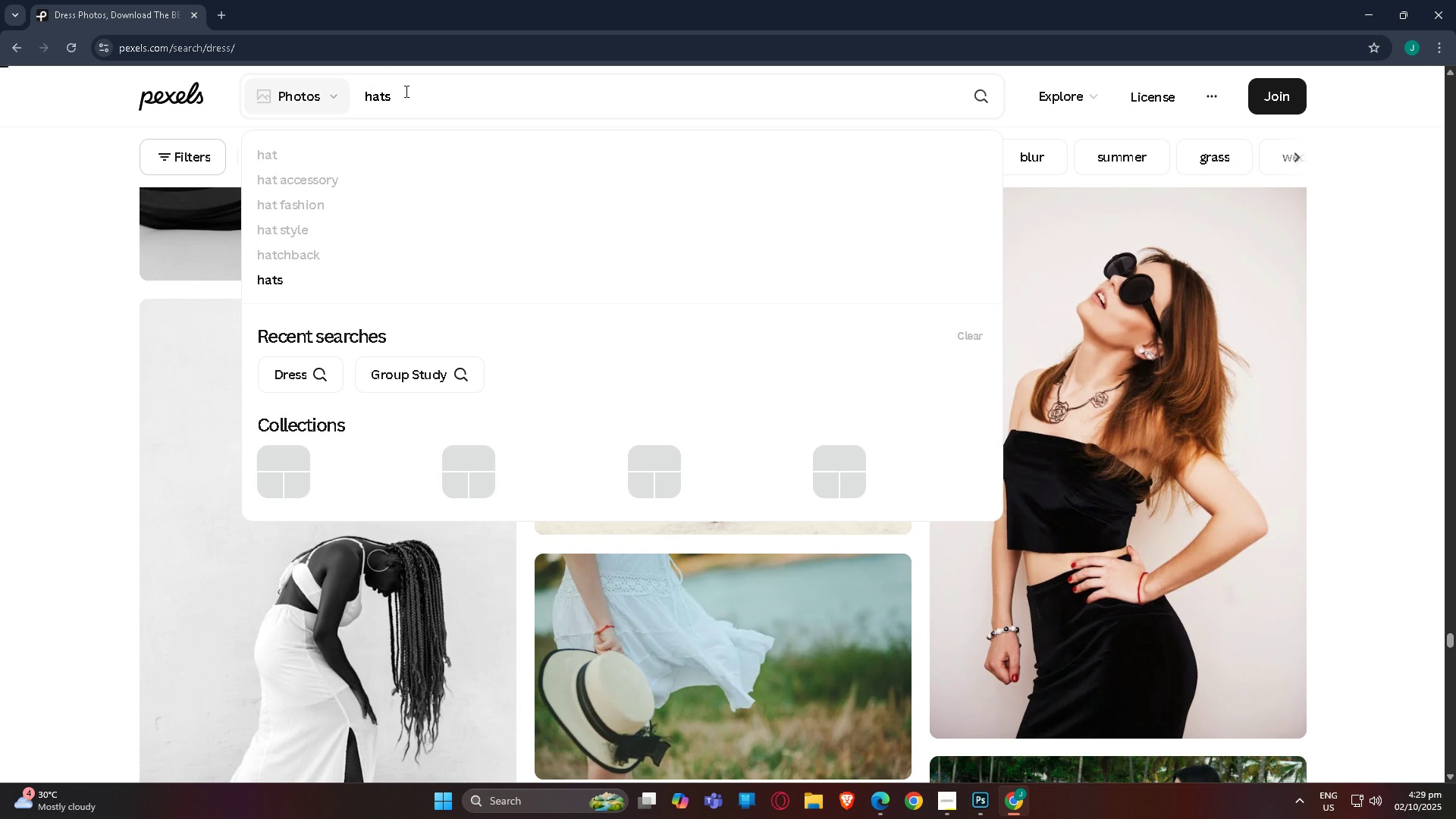 
key(Enter)
 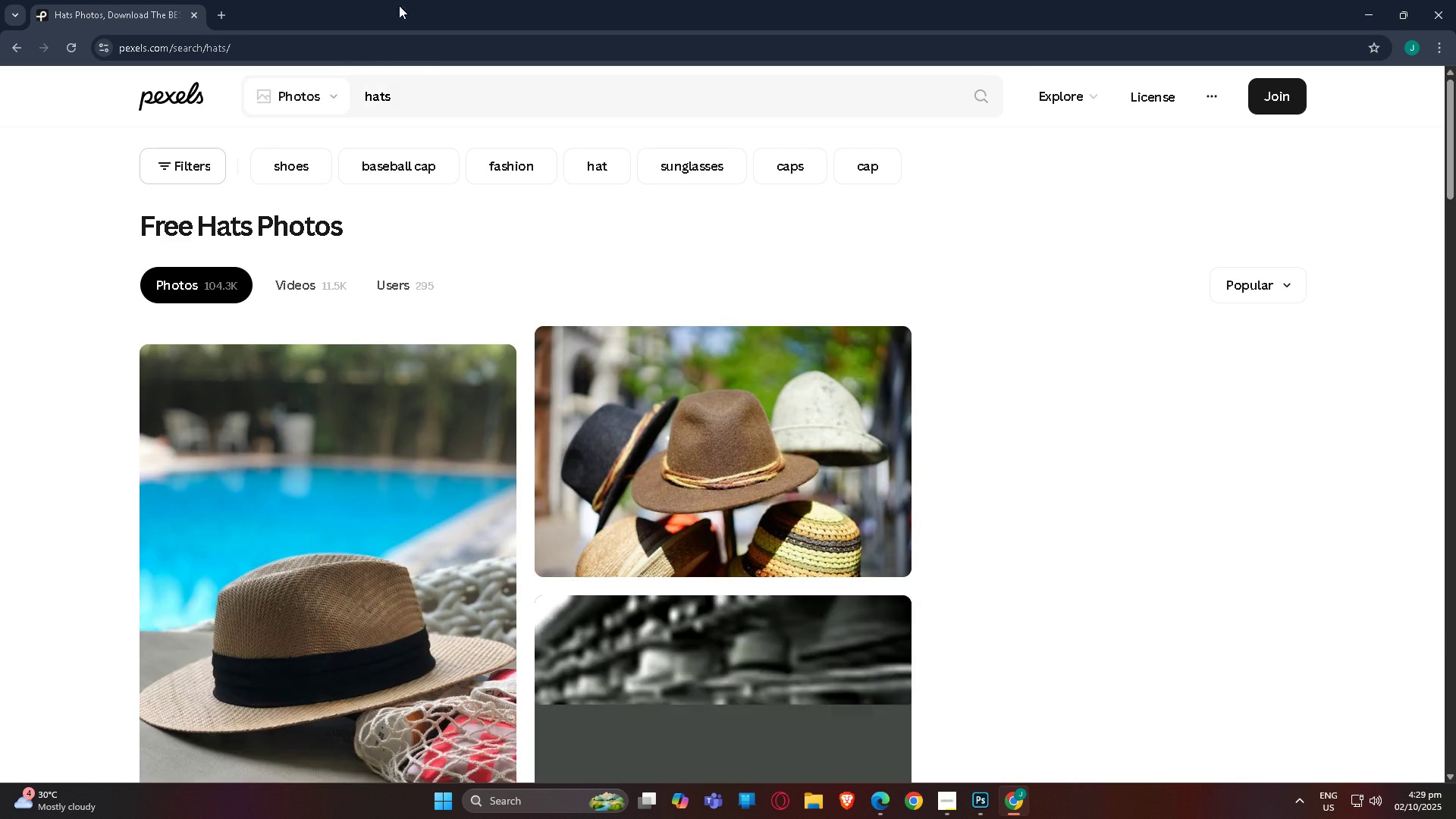 
scroll: coordinate [524, 337], scroll_direction: down, amount: 70.0
 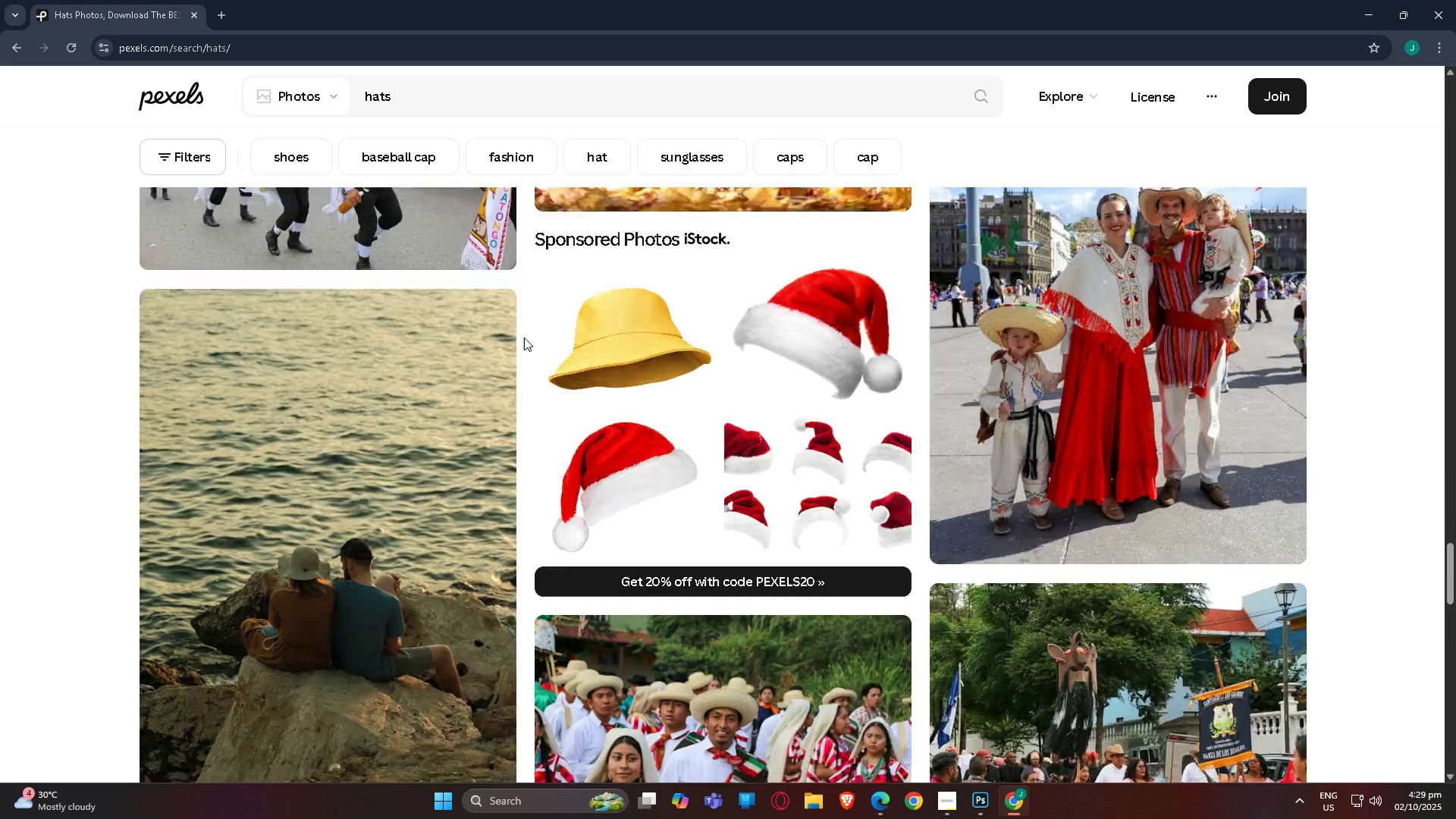 
scroll: coordinate [857, 448], scroll_direction: down, amount: 279.0
 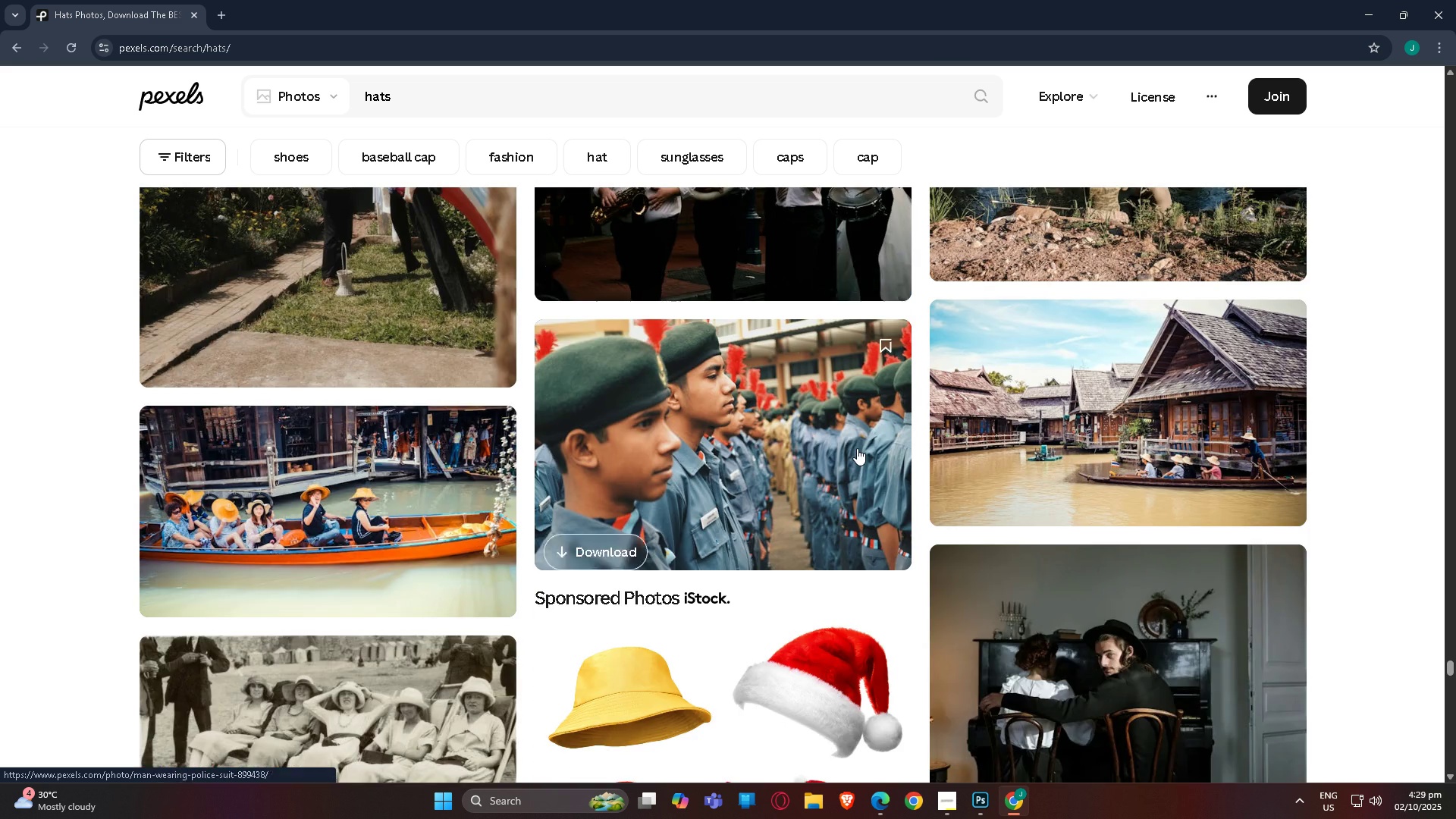 
scroll: coordinate [565, 308], scroll_direction: down, amount: 138.0
 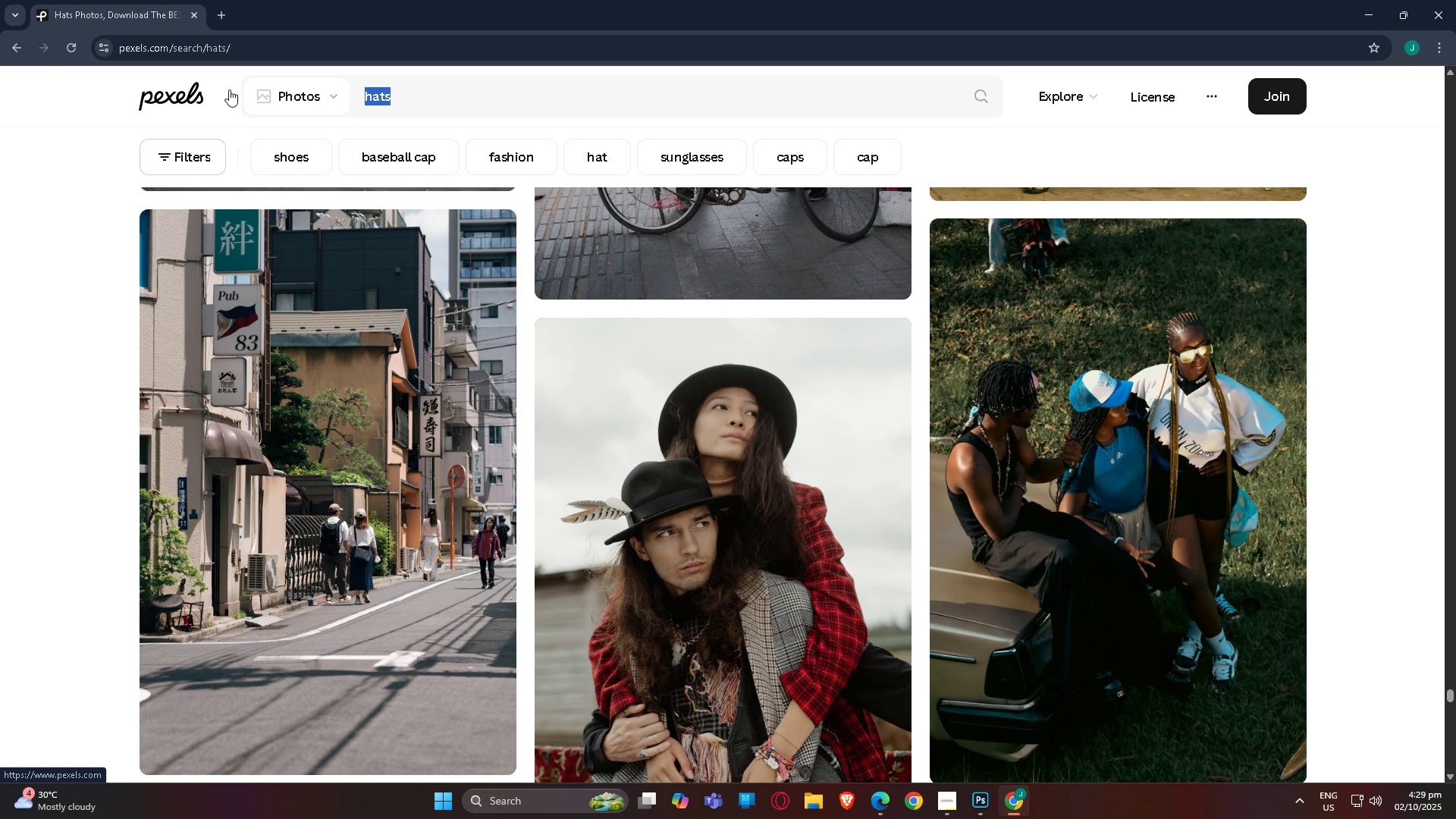 
type(b)
key(Backspace)
key(Backspace)
key(Backspace)
type(beanie)
 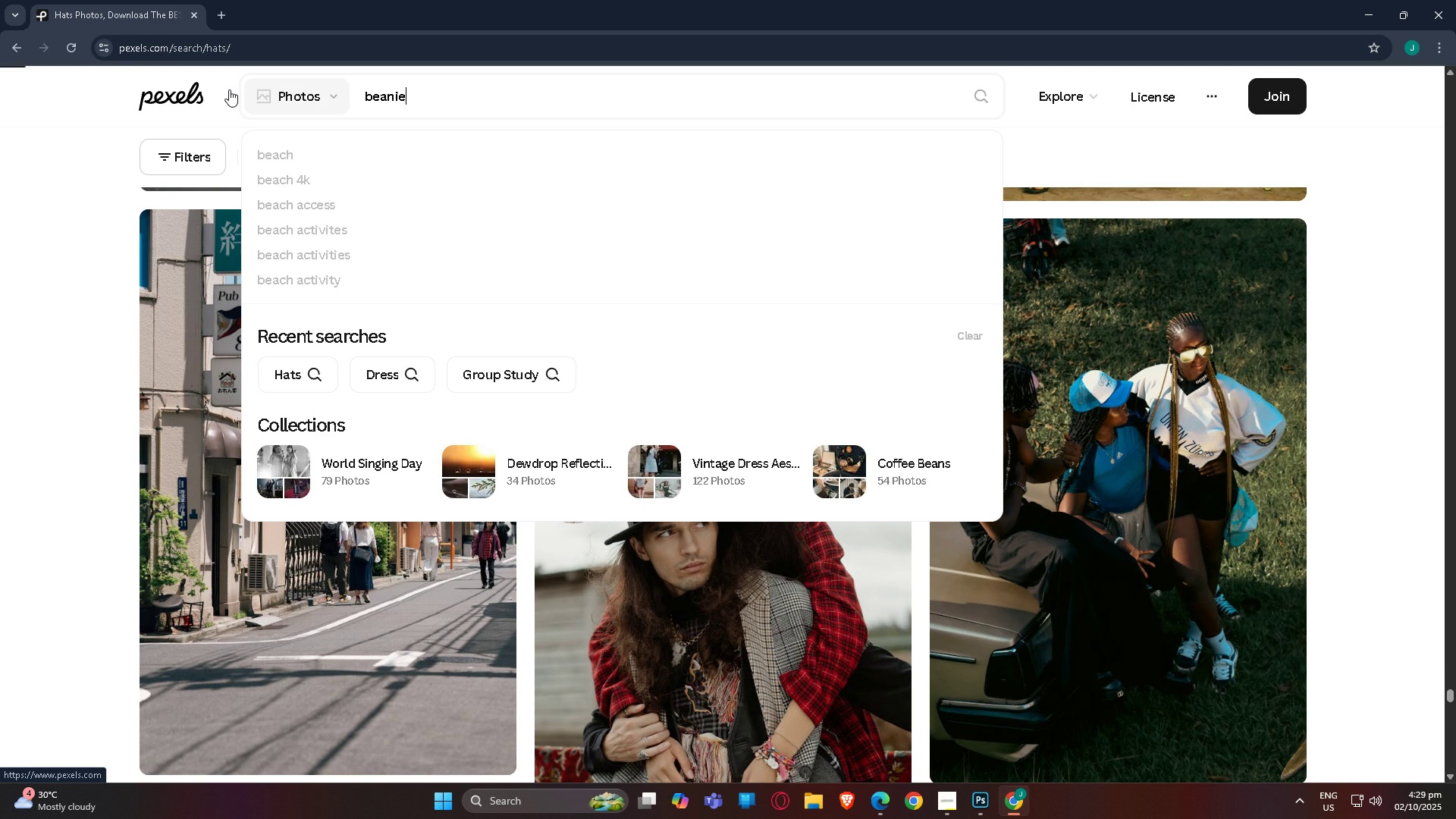 
key(Enter)
 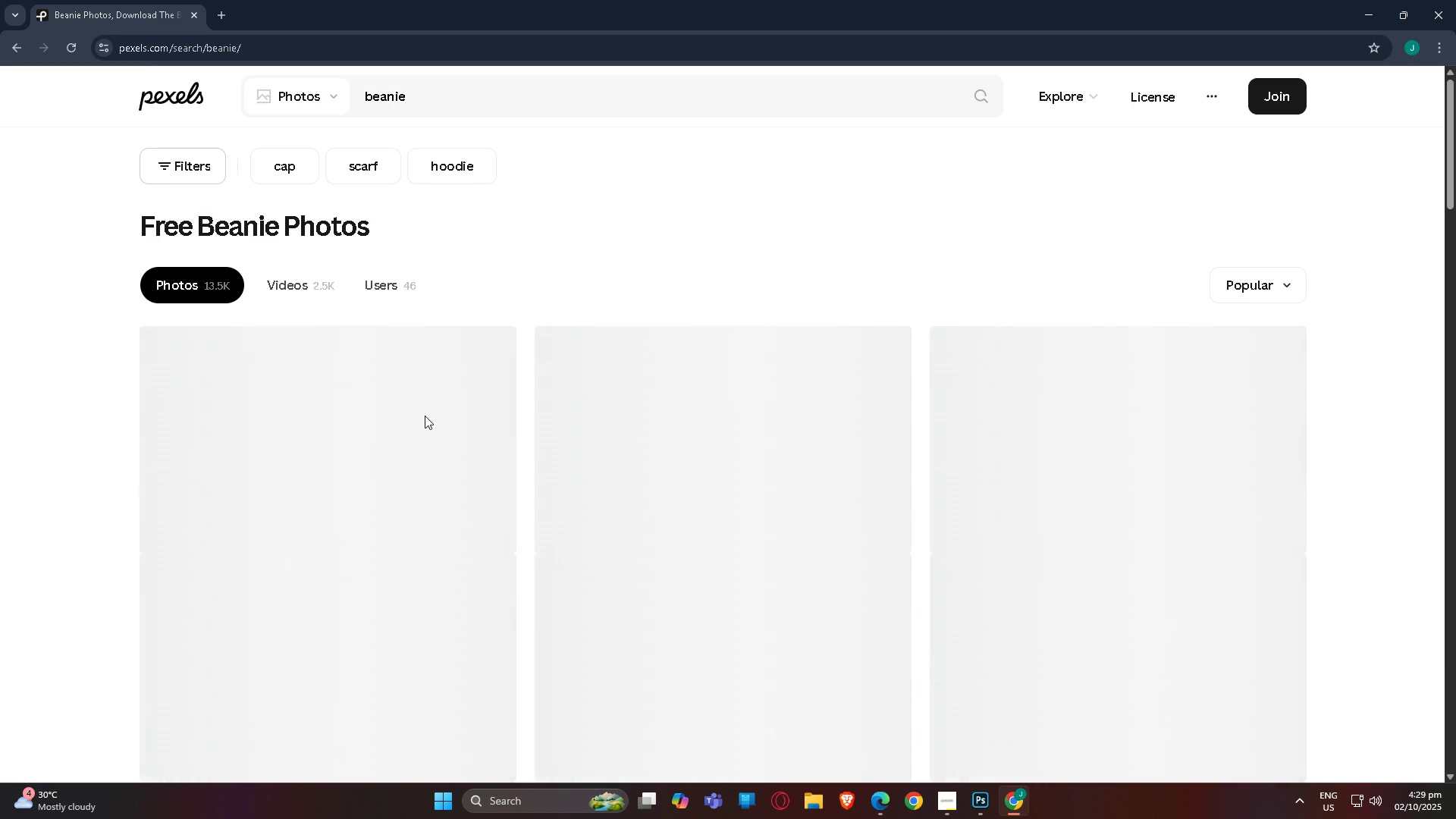 
scroll: coordinate [322, 265], scroll_direction: down, amount: 347.0
 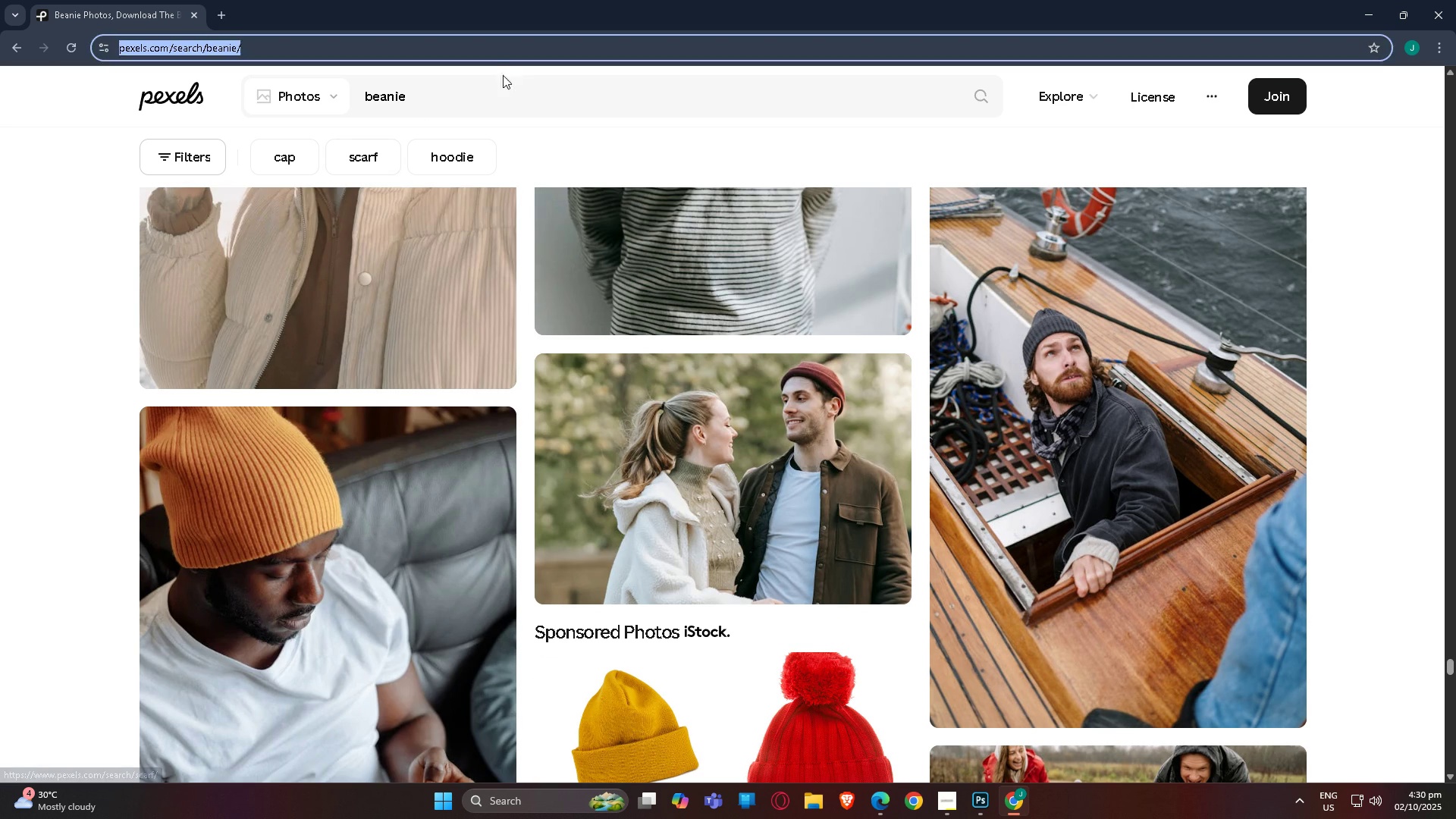 
double_click([501, 79])
 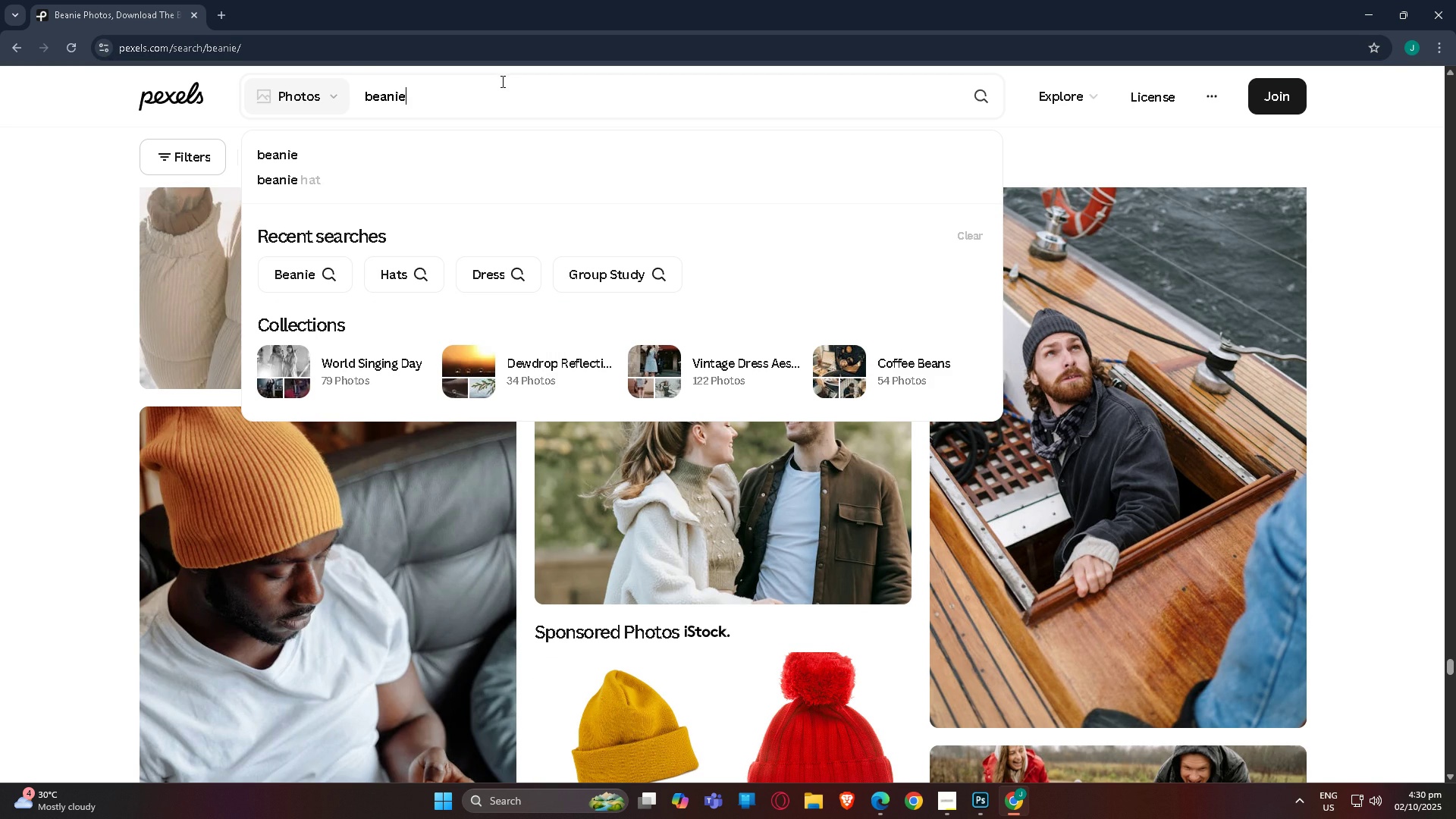 
scroll: coordinate [512, 397], scroll_direction: down, amount: 23.0
 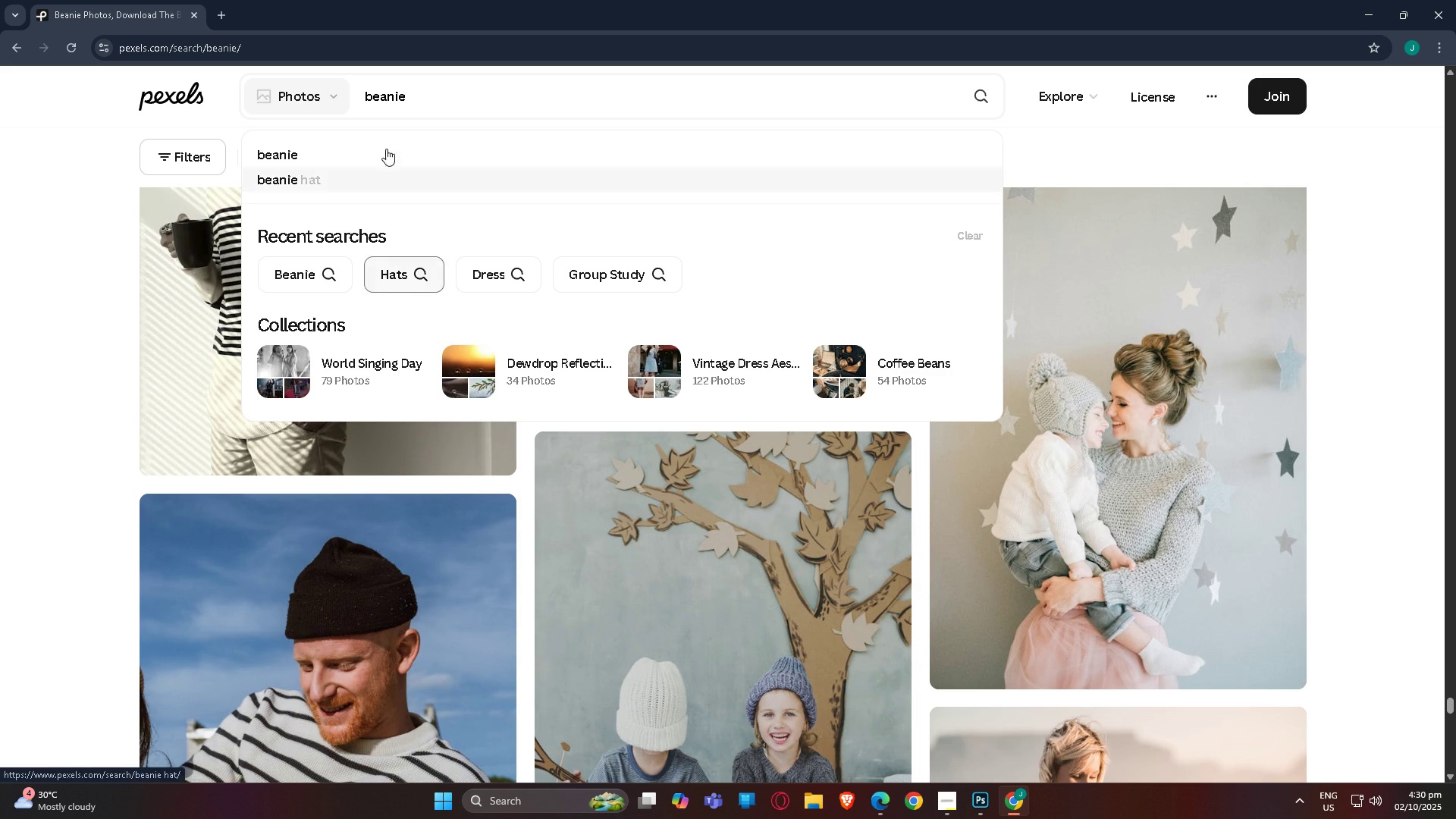 
left_click([405, 284])
 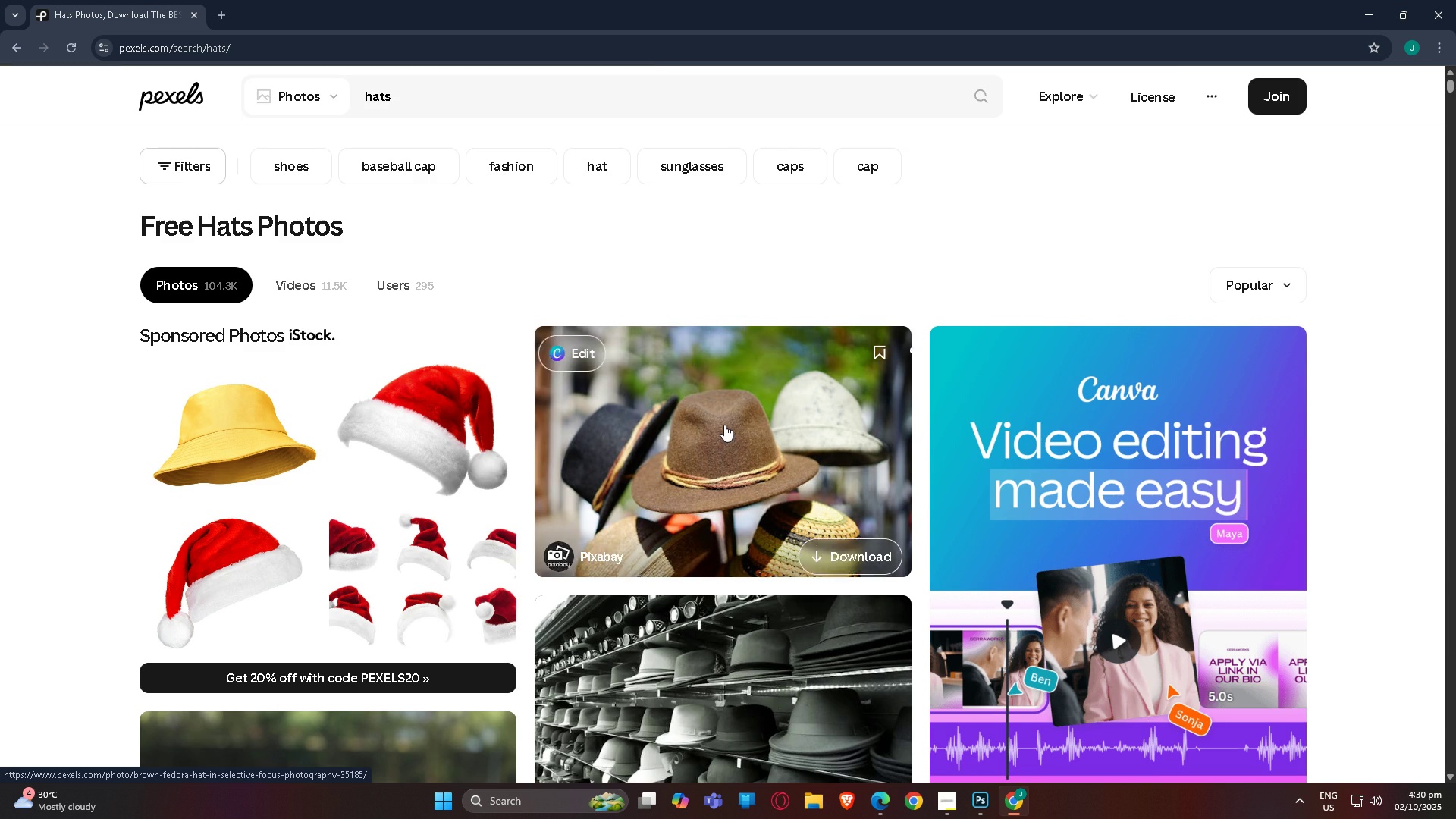 
scroll: coordinate [522, 428], scroll_direction: down, amount: 6.0
 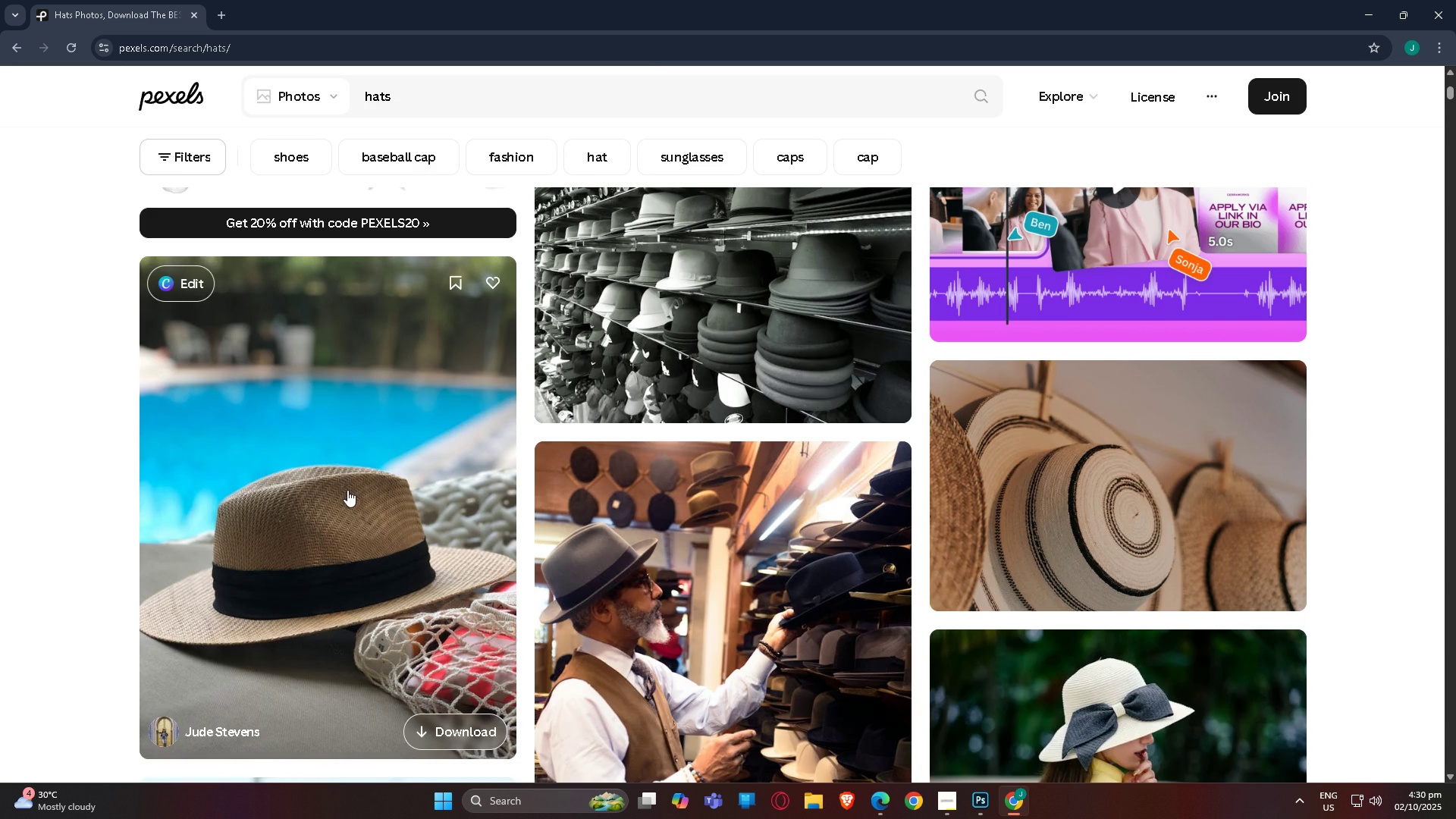 
left_click([347, 490])
 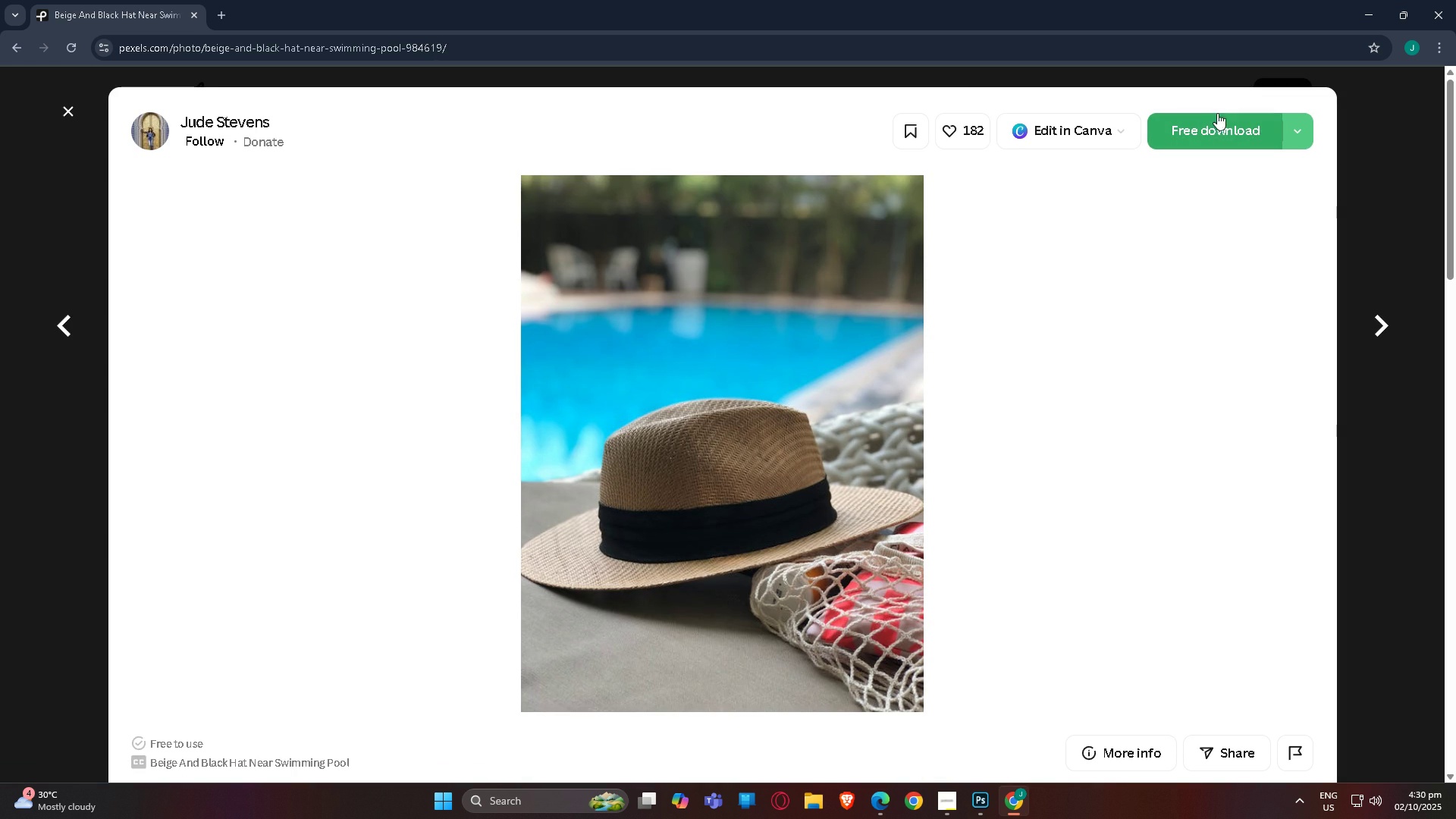 
left_click([1308, 127])
 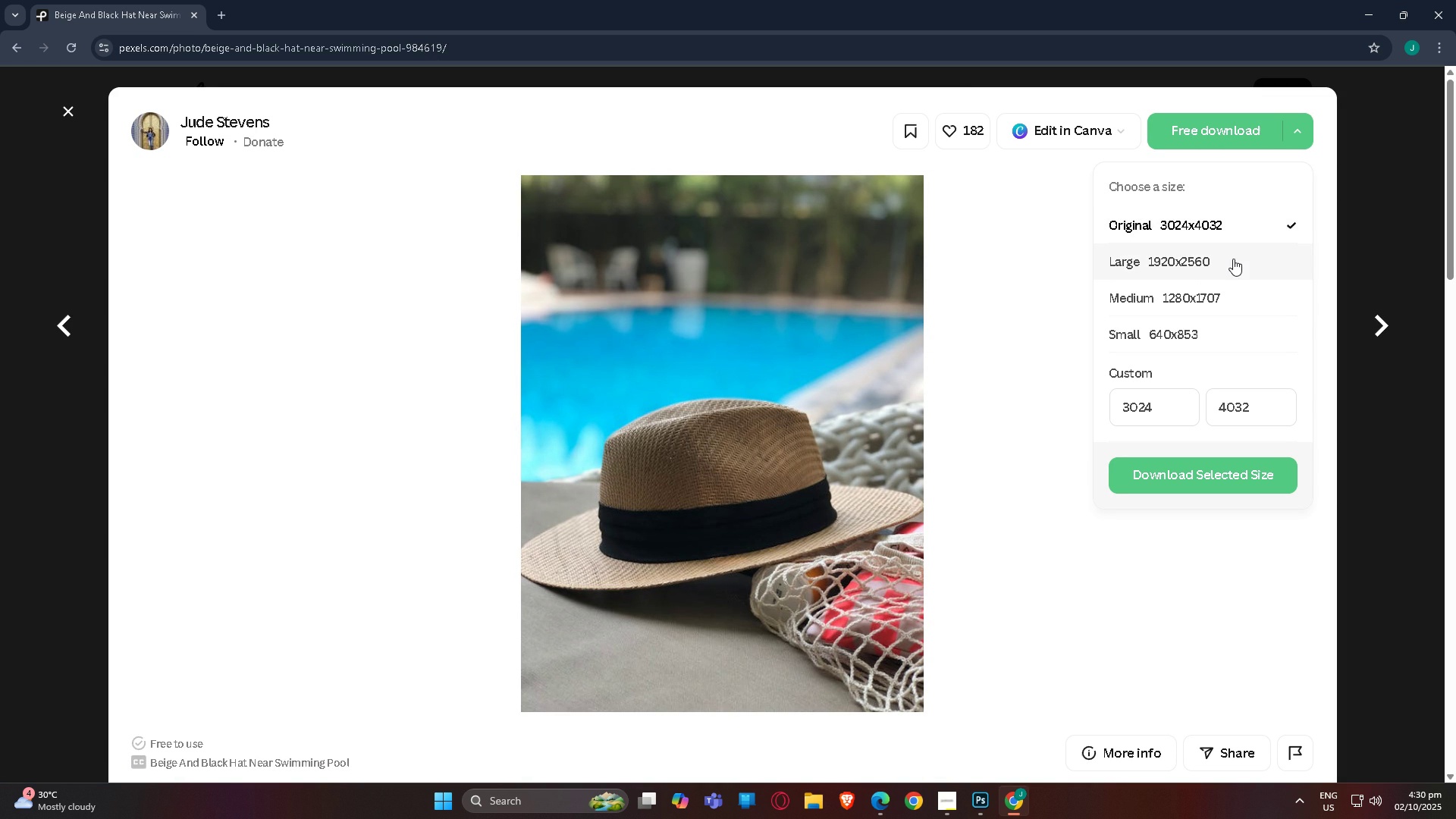 
left_click([1232, 259])
 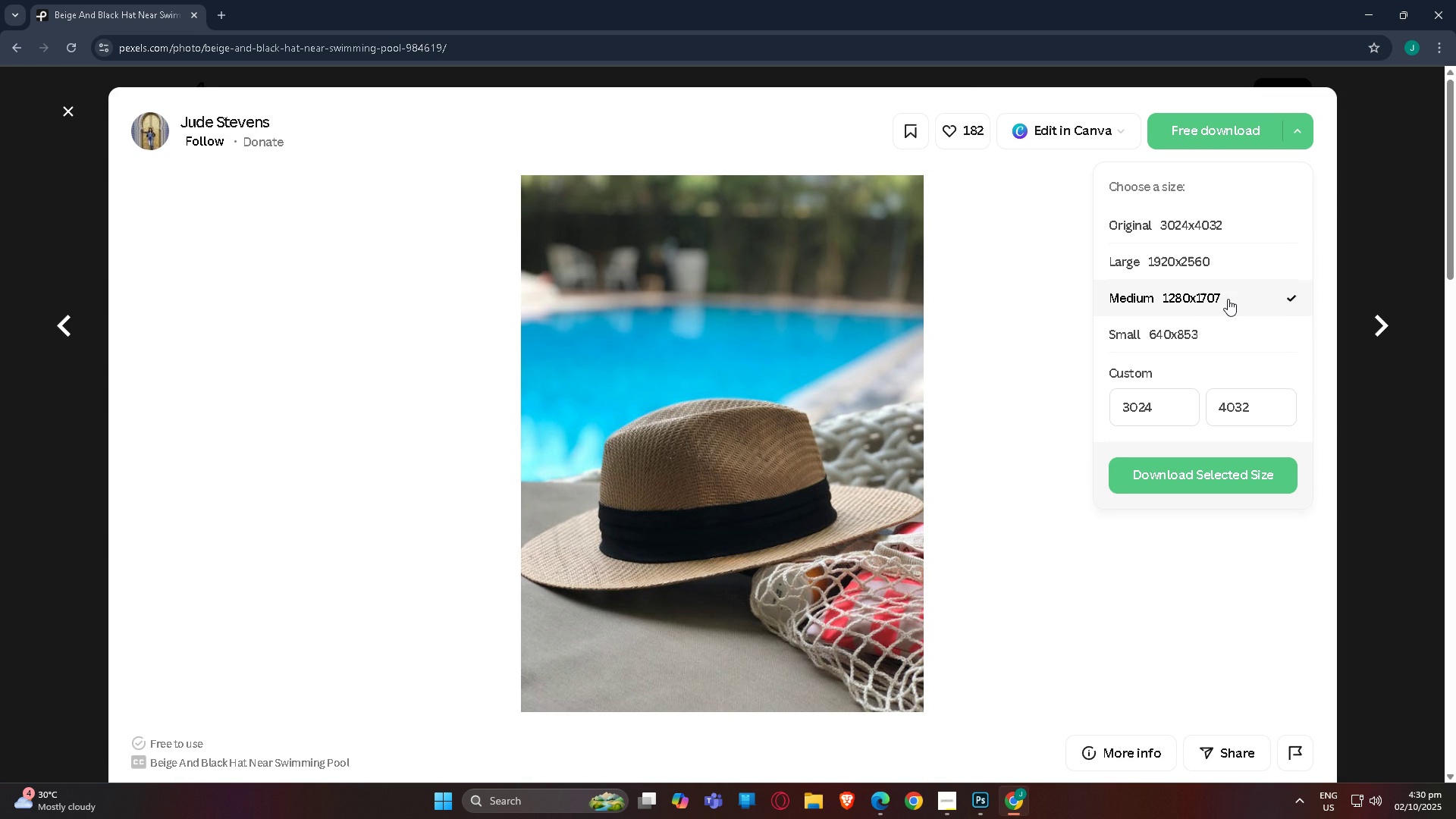 
left_click([1228, 299])
 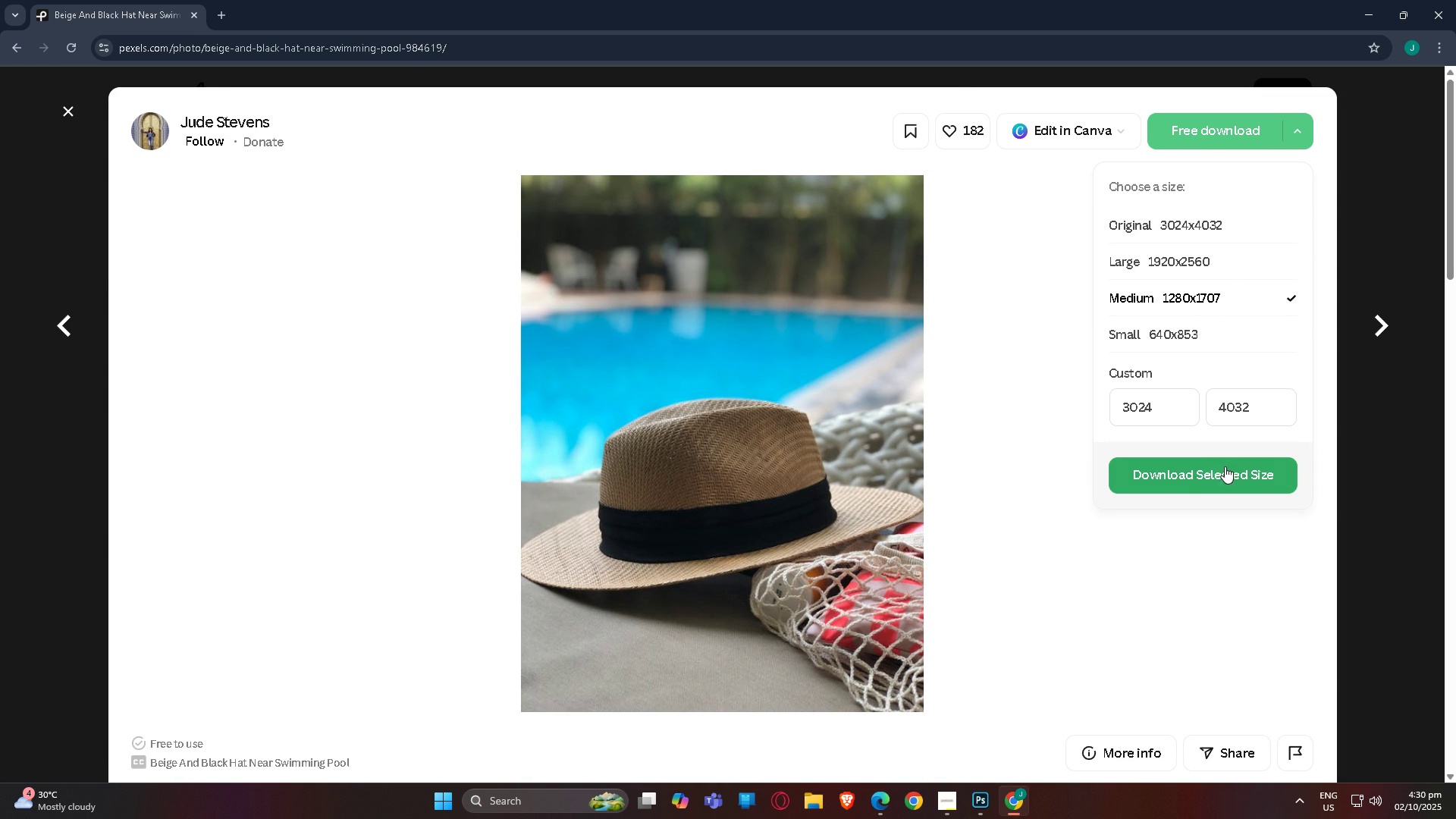 
left_click([1193, 481])
 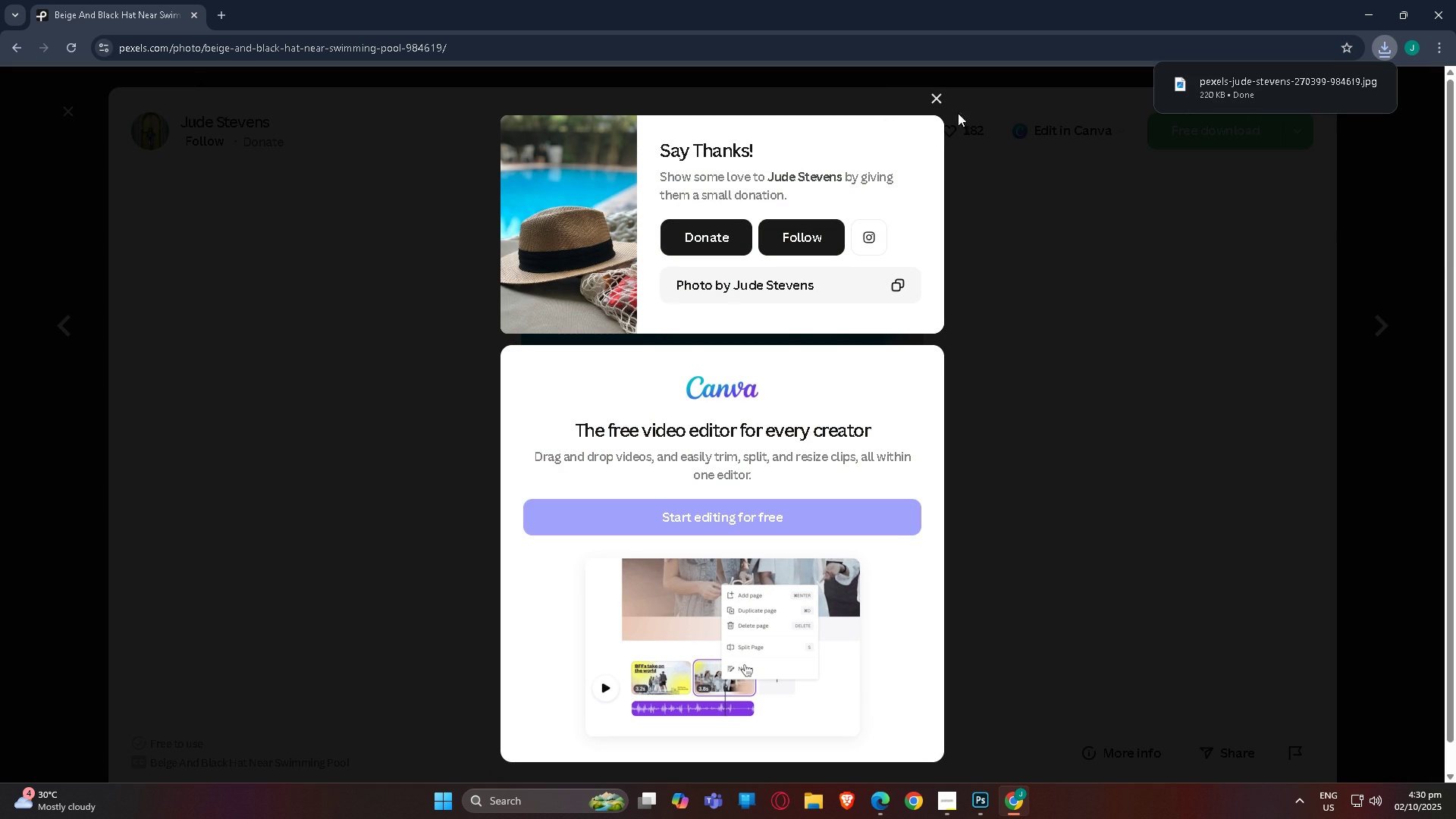 
left_click([934, 99])
 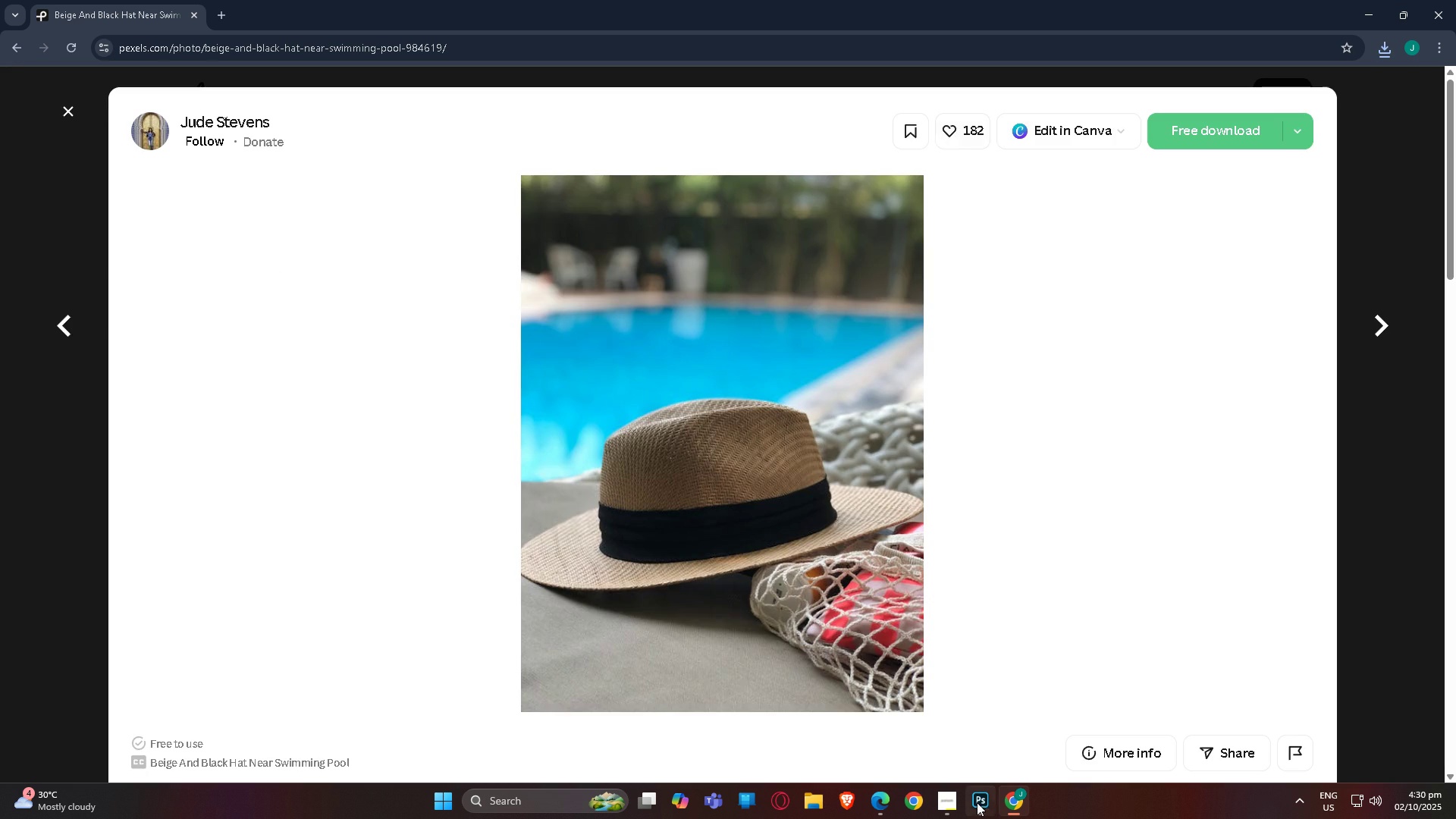 
left_click([975, 802])
 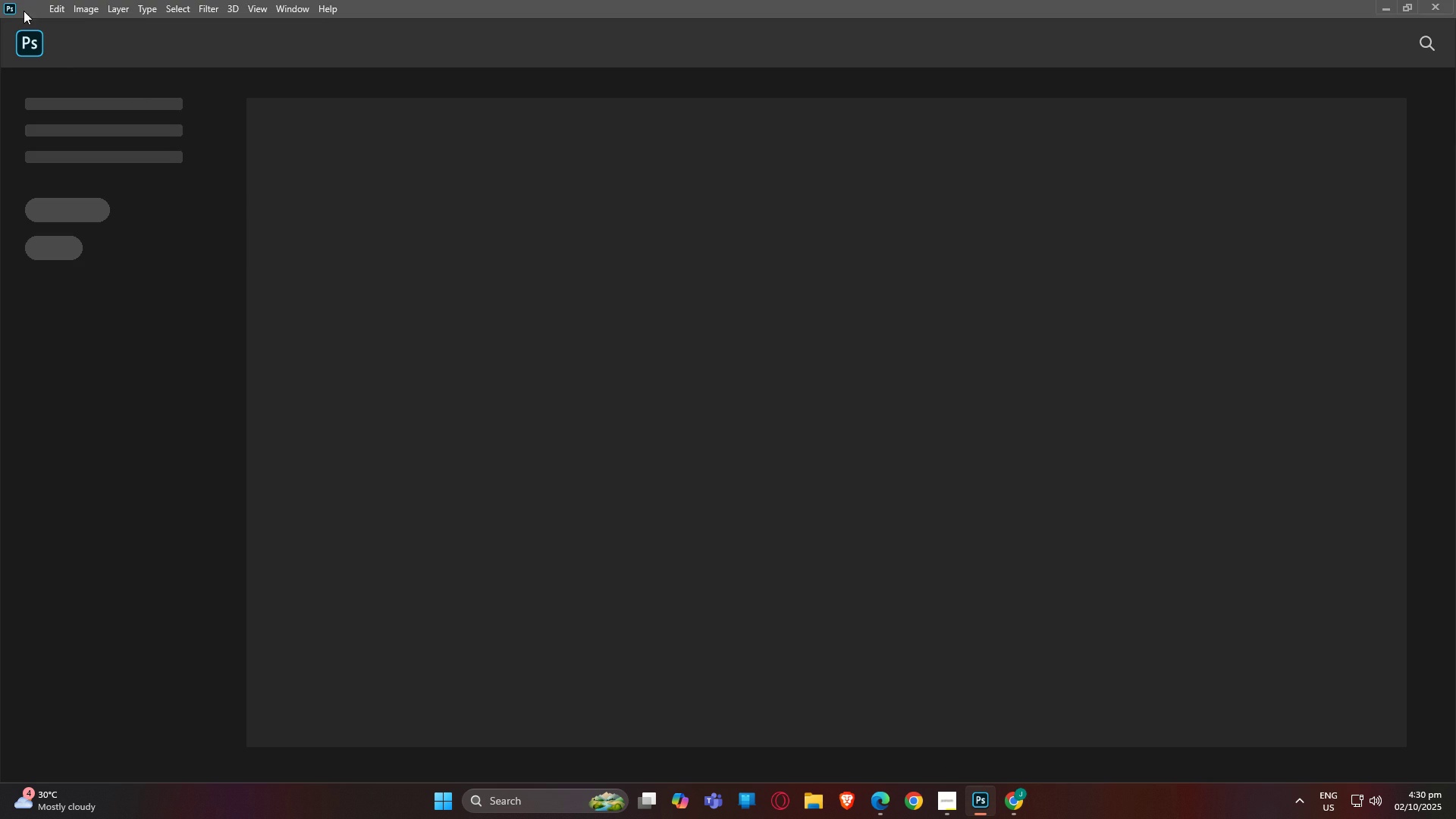 
left_click([24, 10])
 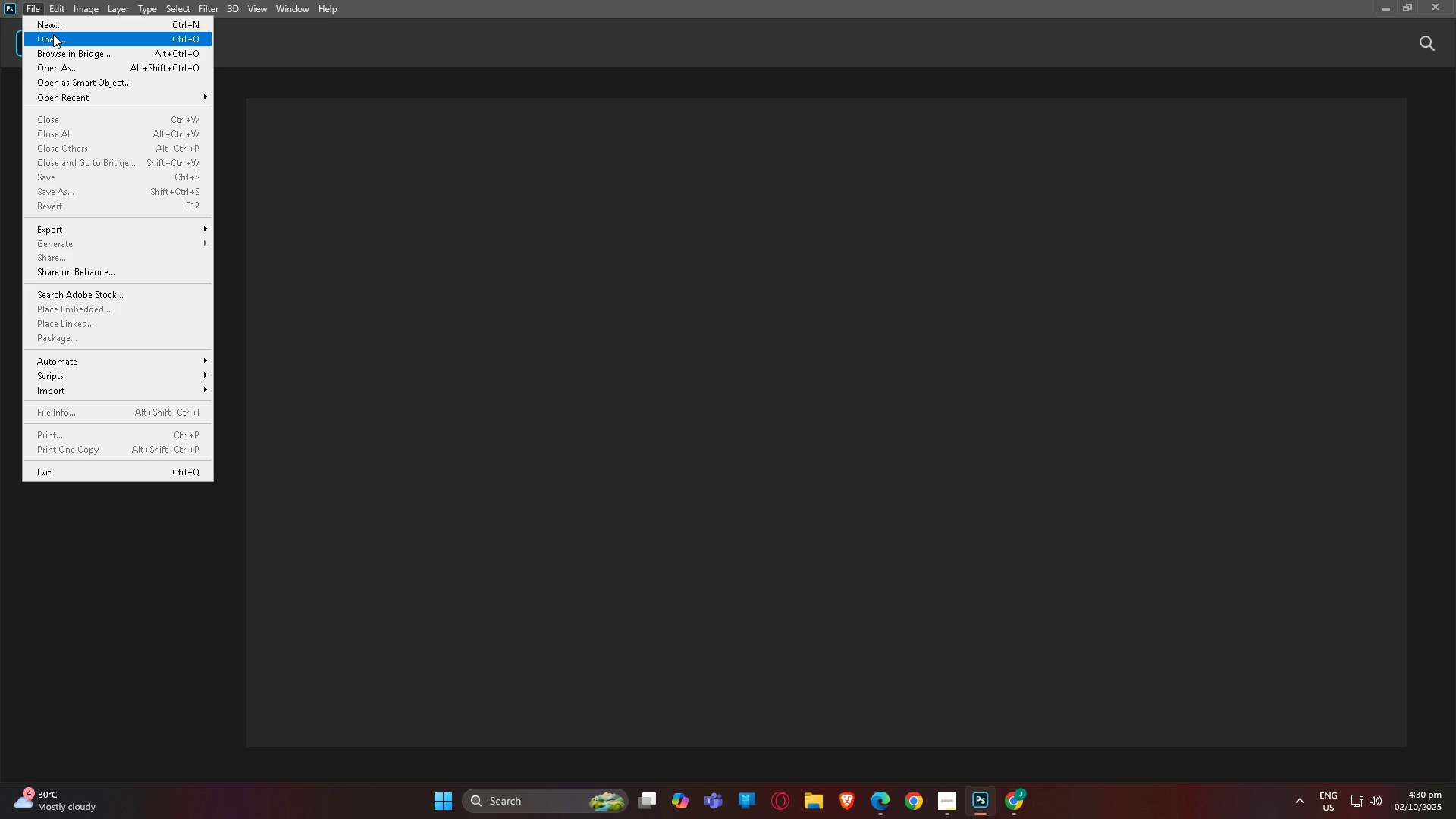 
left_click([53, 34])
 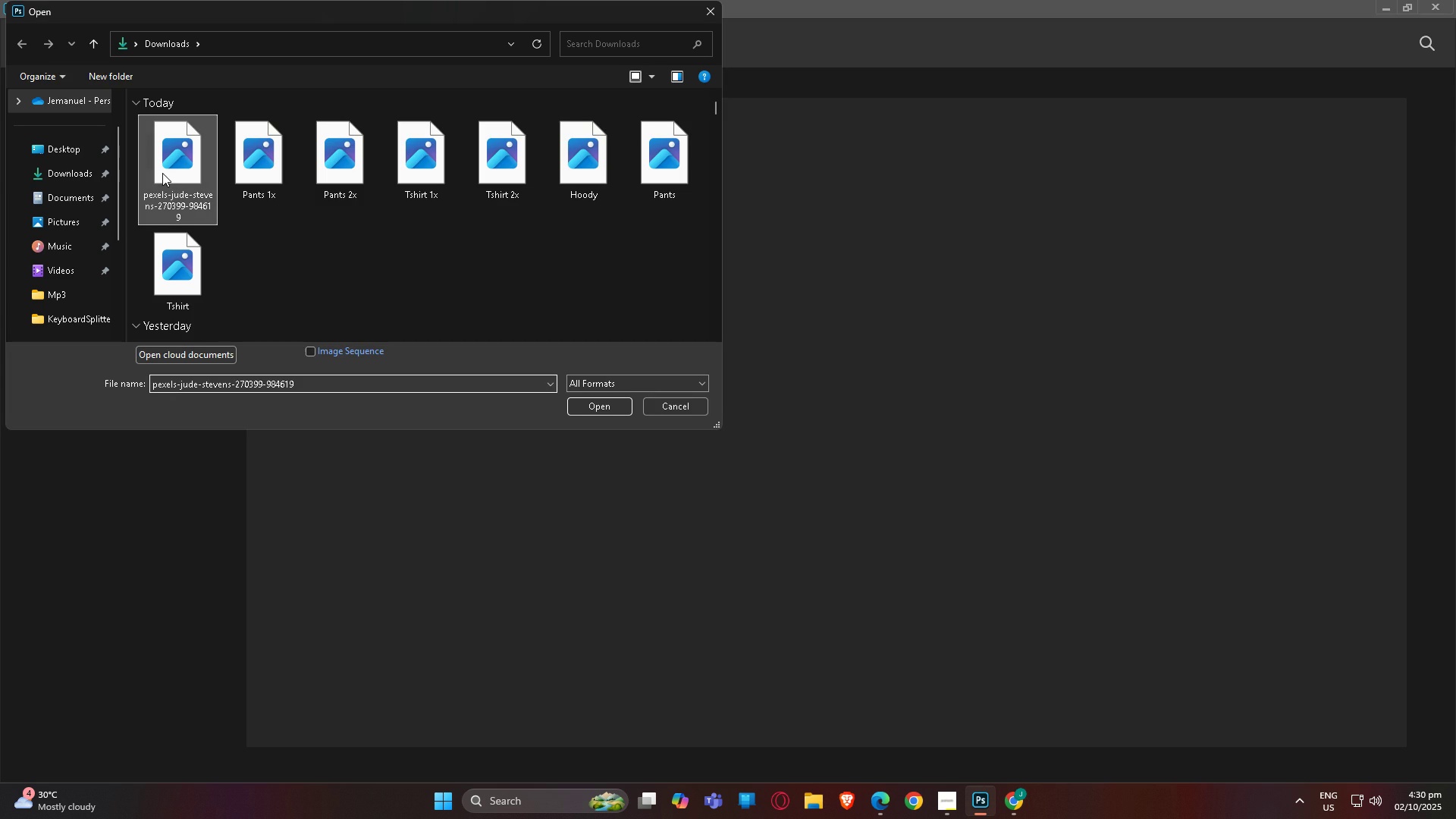 
left_click([162, 173])
 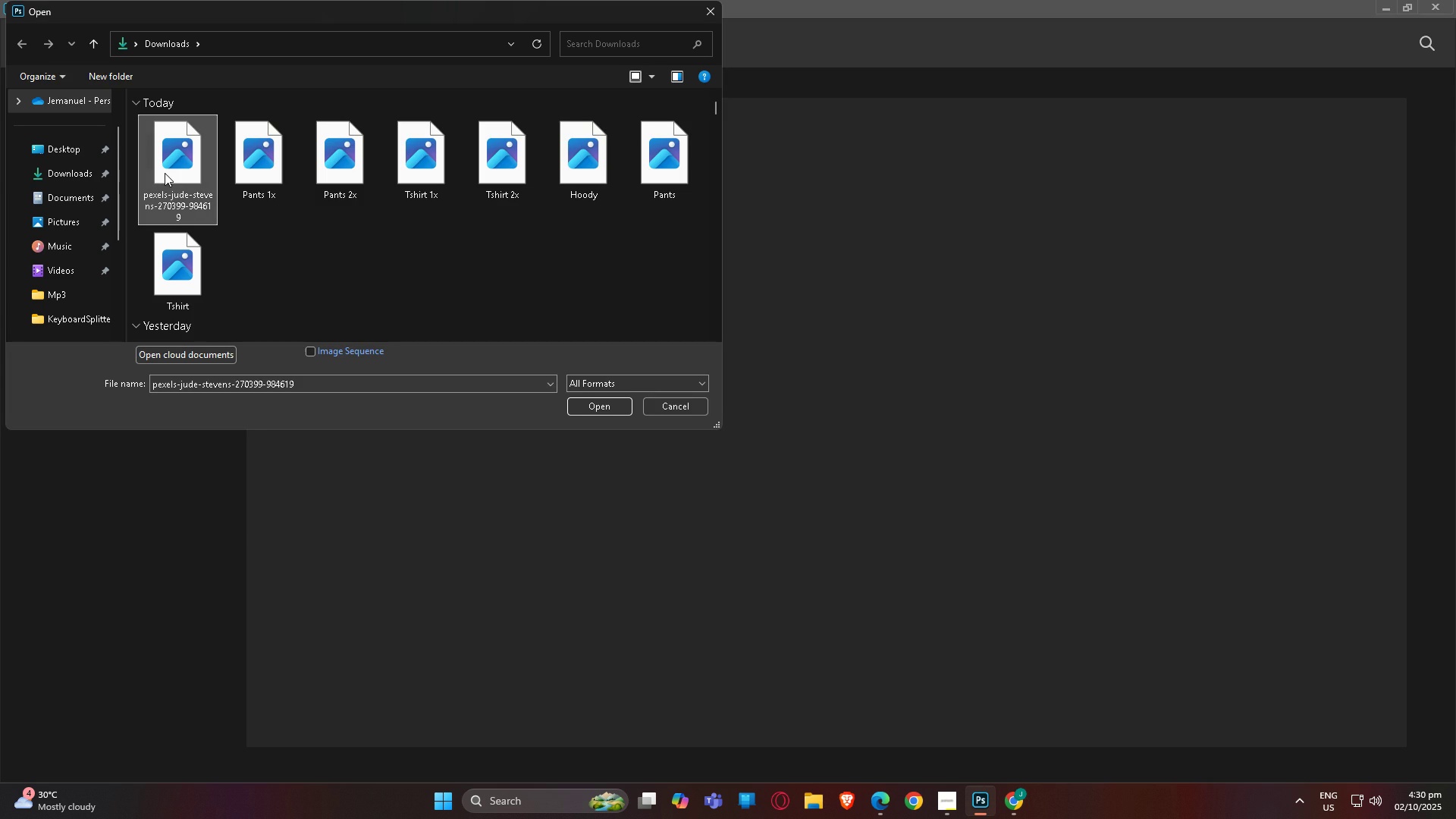 
right_click([162, 173])
 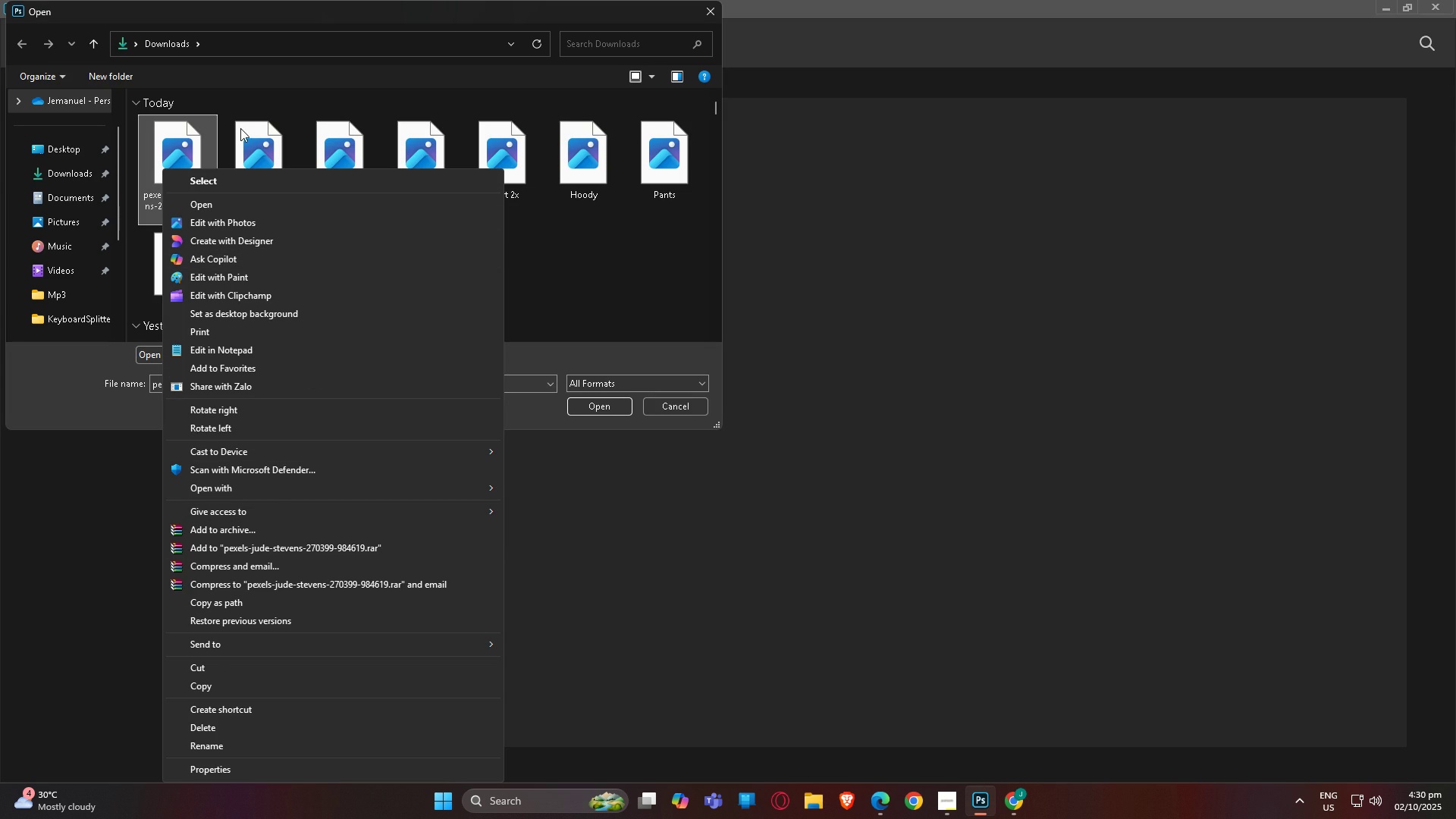 
wait(5.62)
 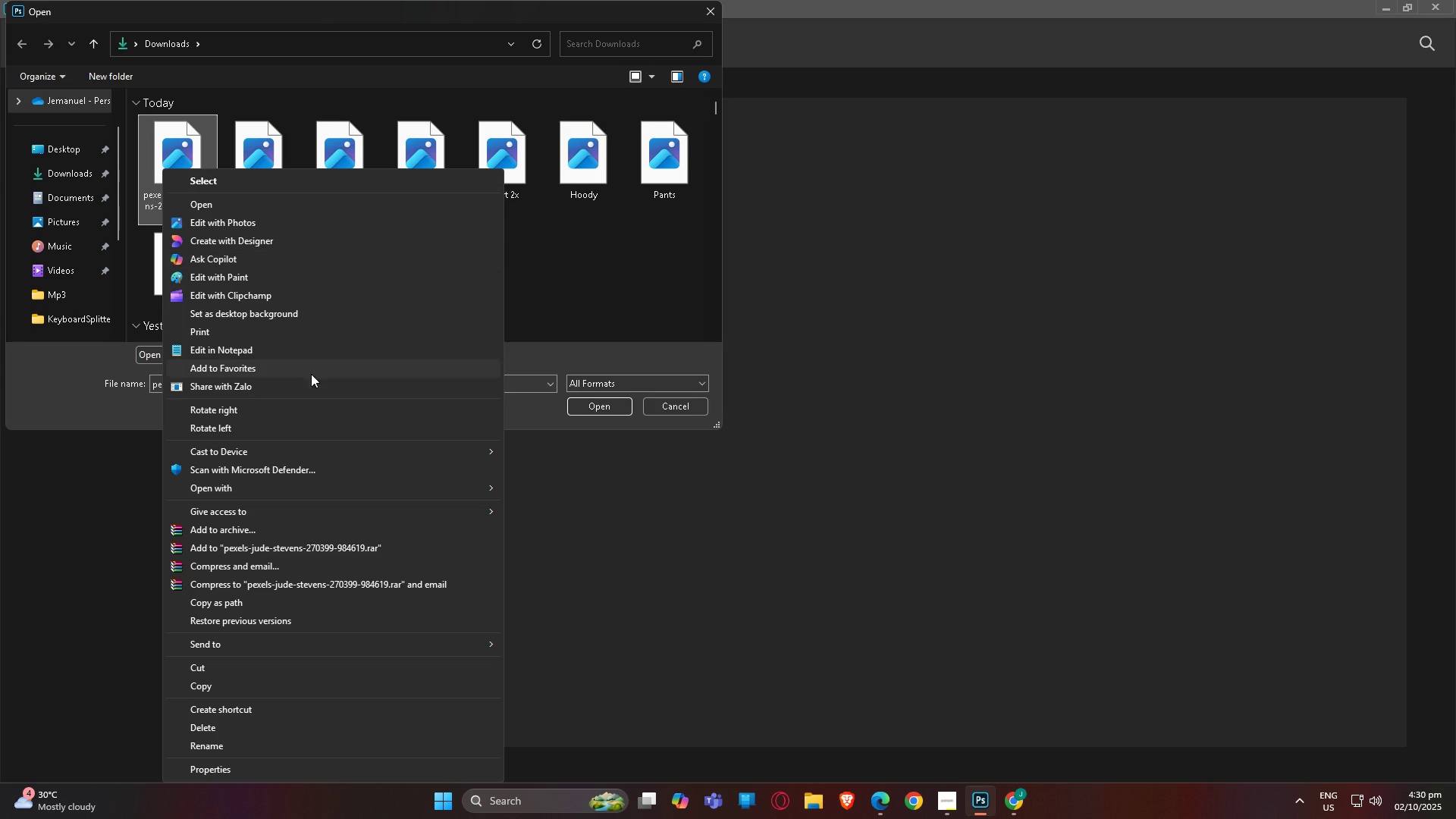 
double_click([194, 163])
 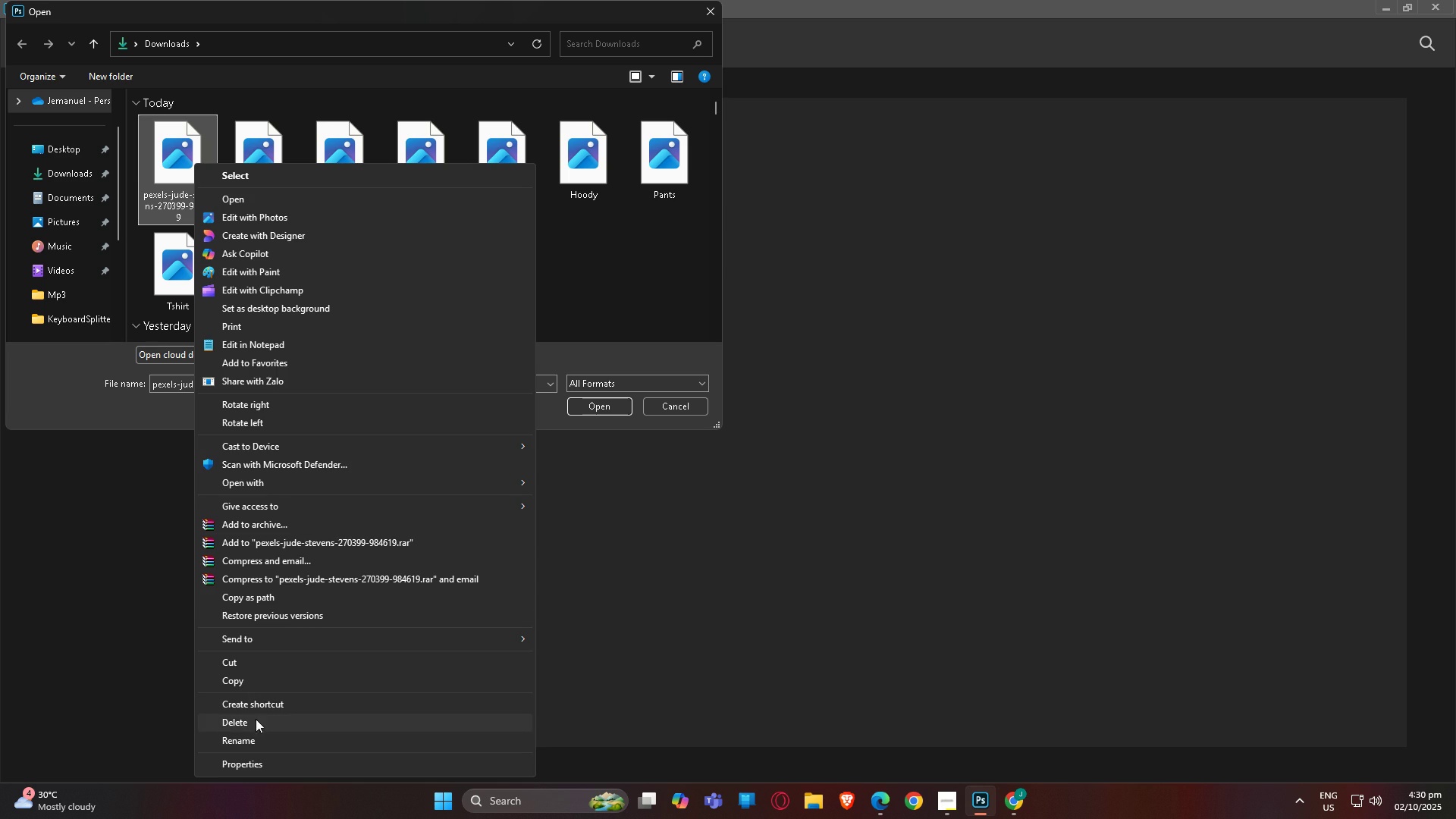 
left_click([251, 741])